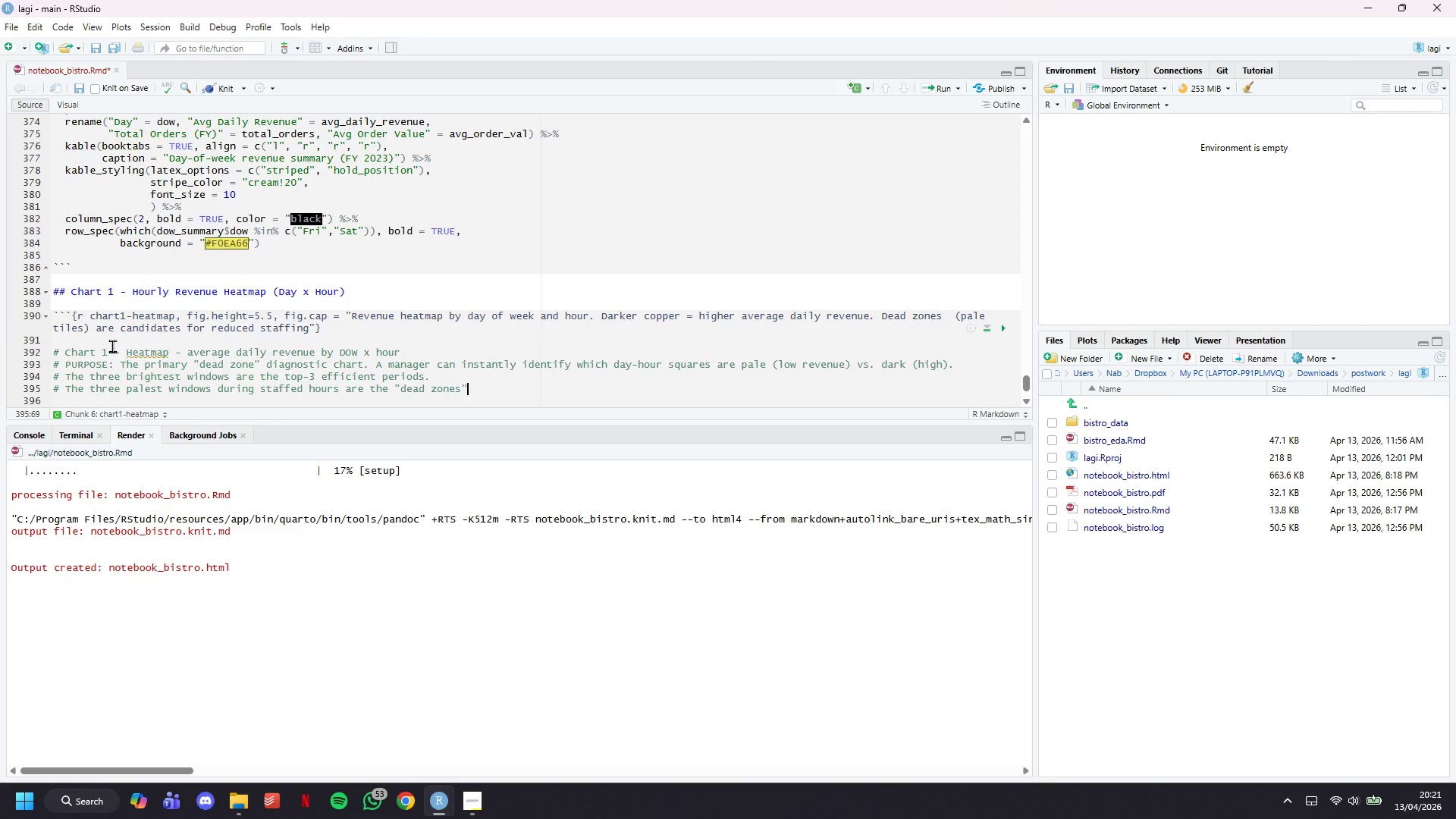 
key(ArrowRight)
 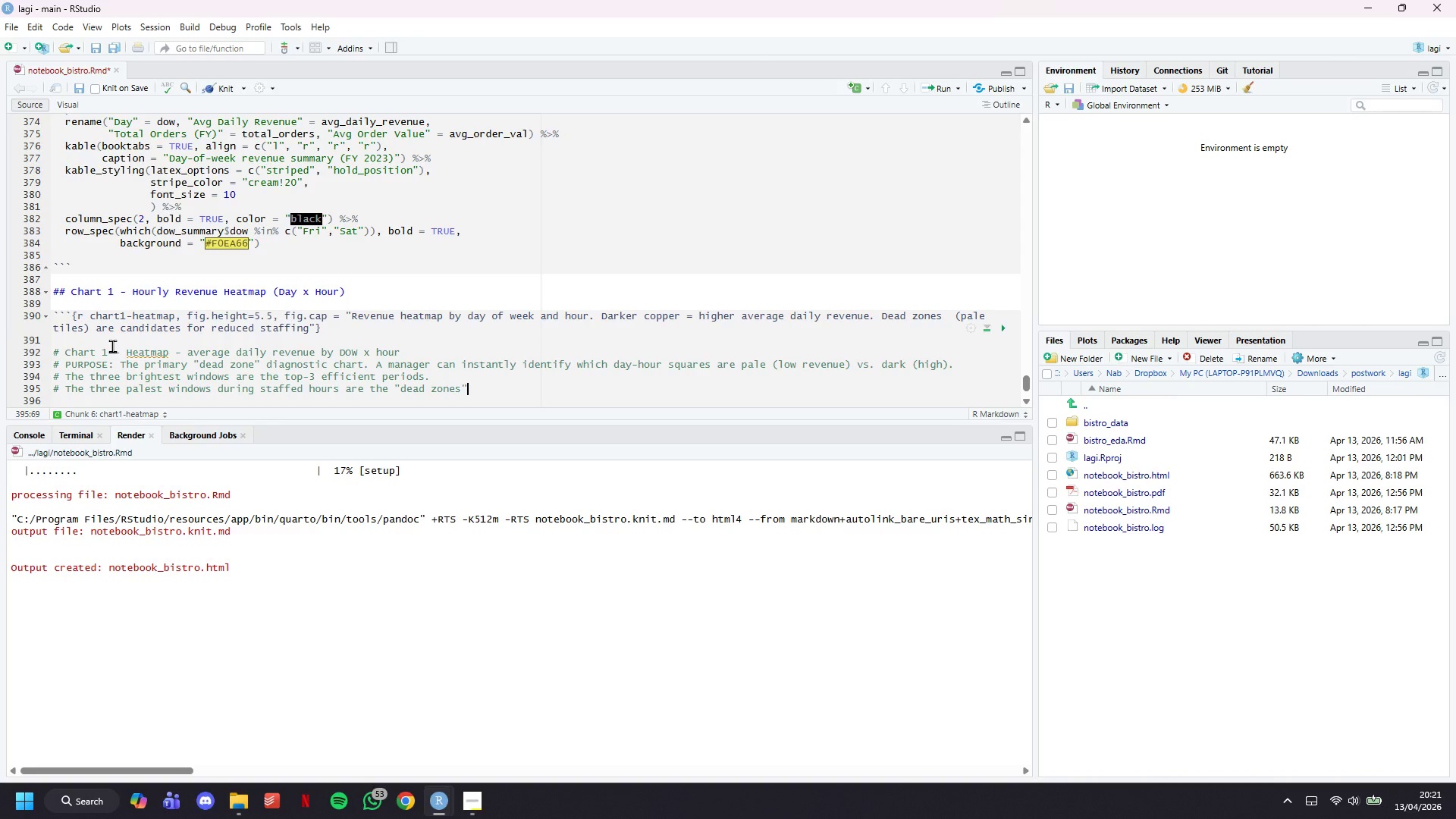 
key(Period)
 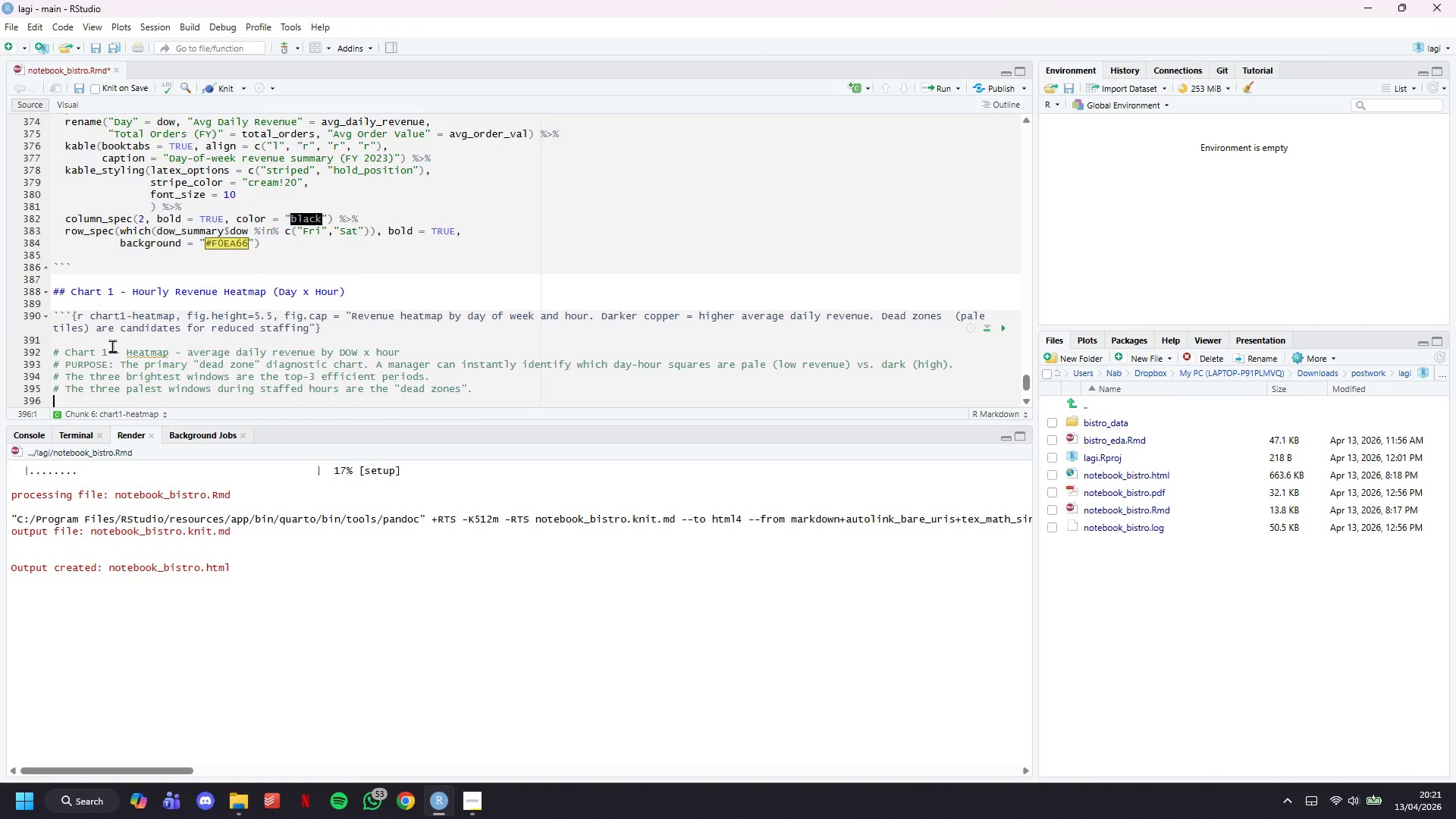 
key(Enter)
 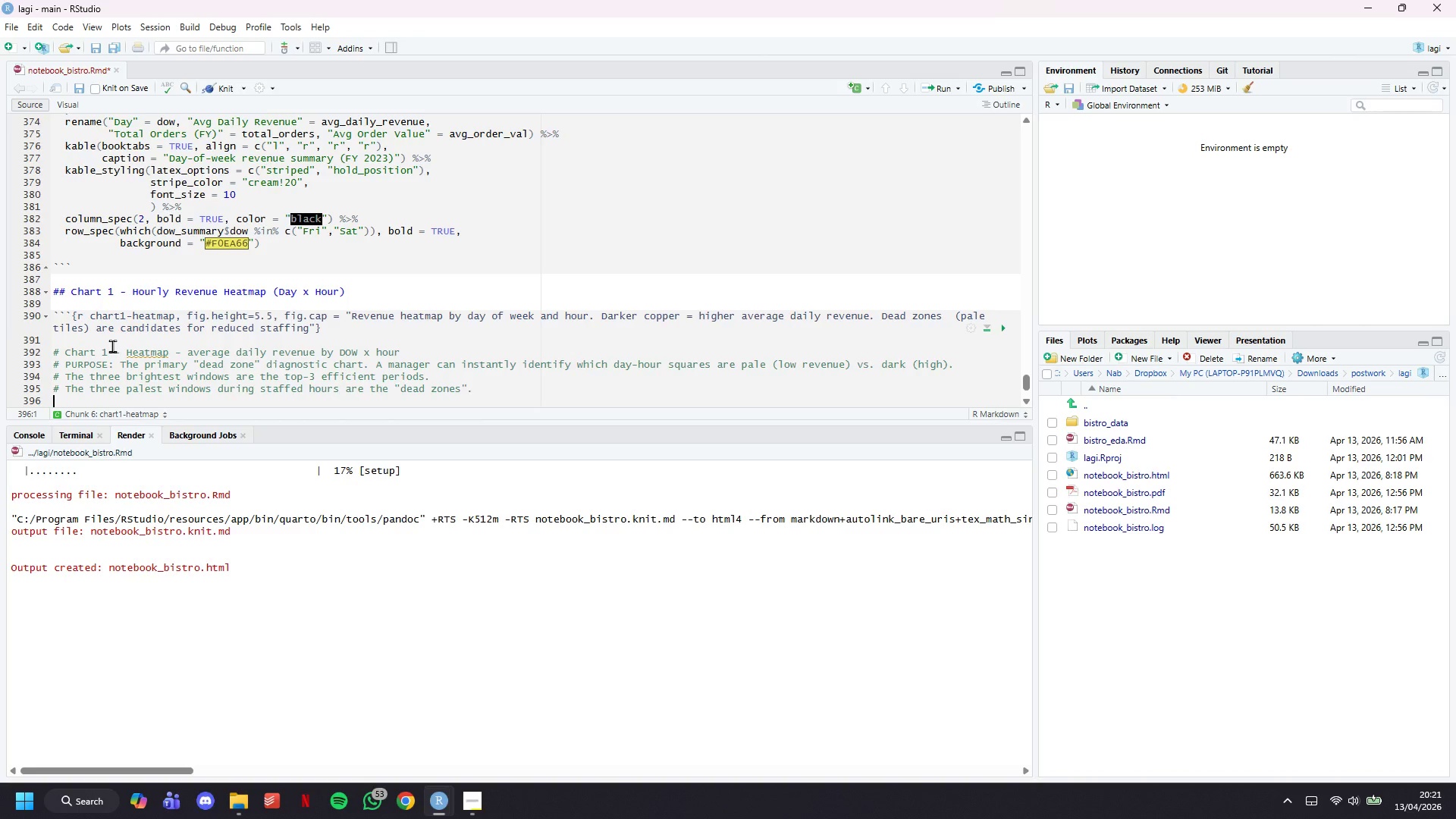 
key(Enter)
 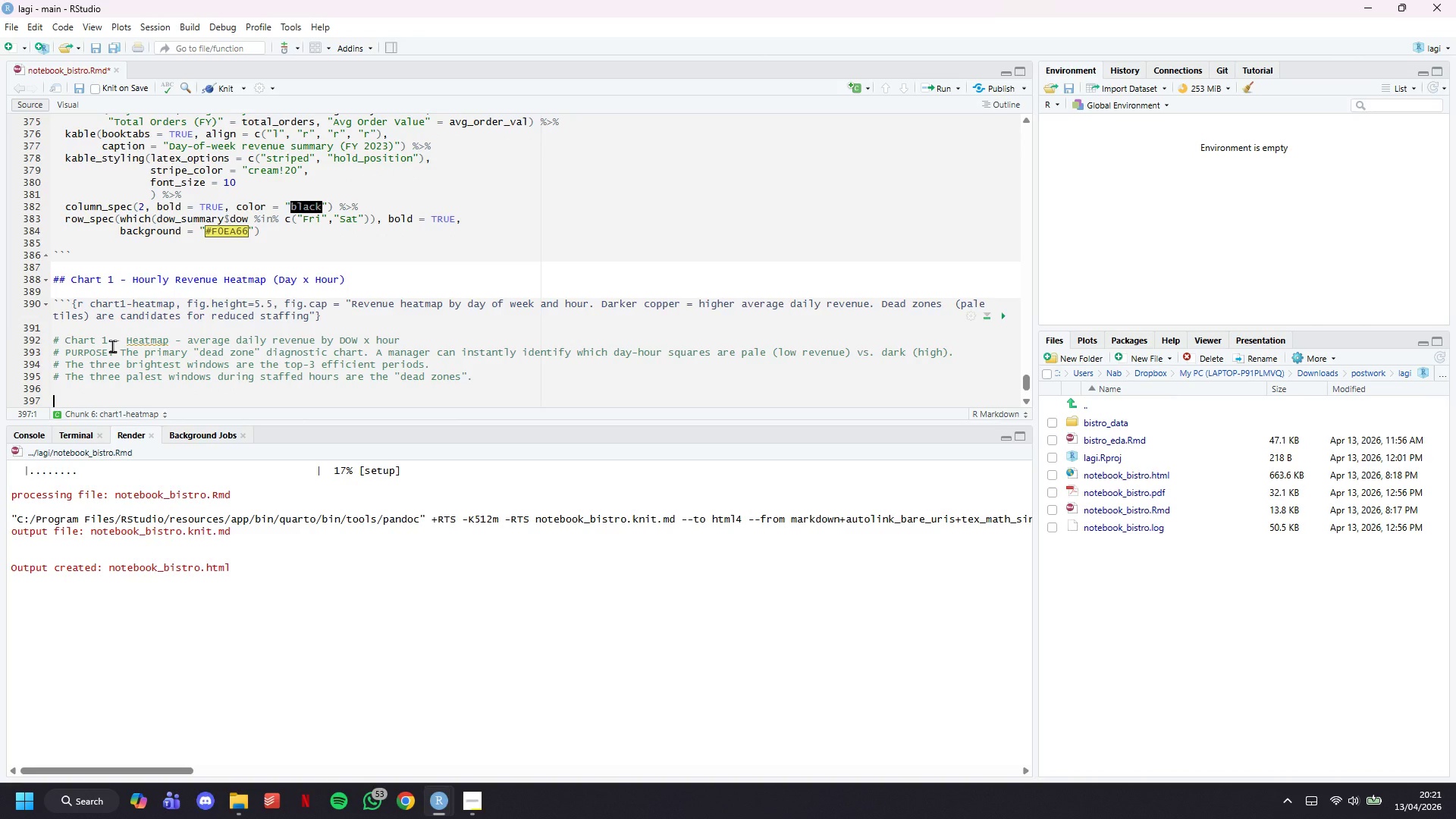 
type(# ")
key(Backspace)
type(Design choices:)
 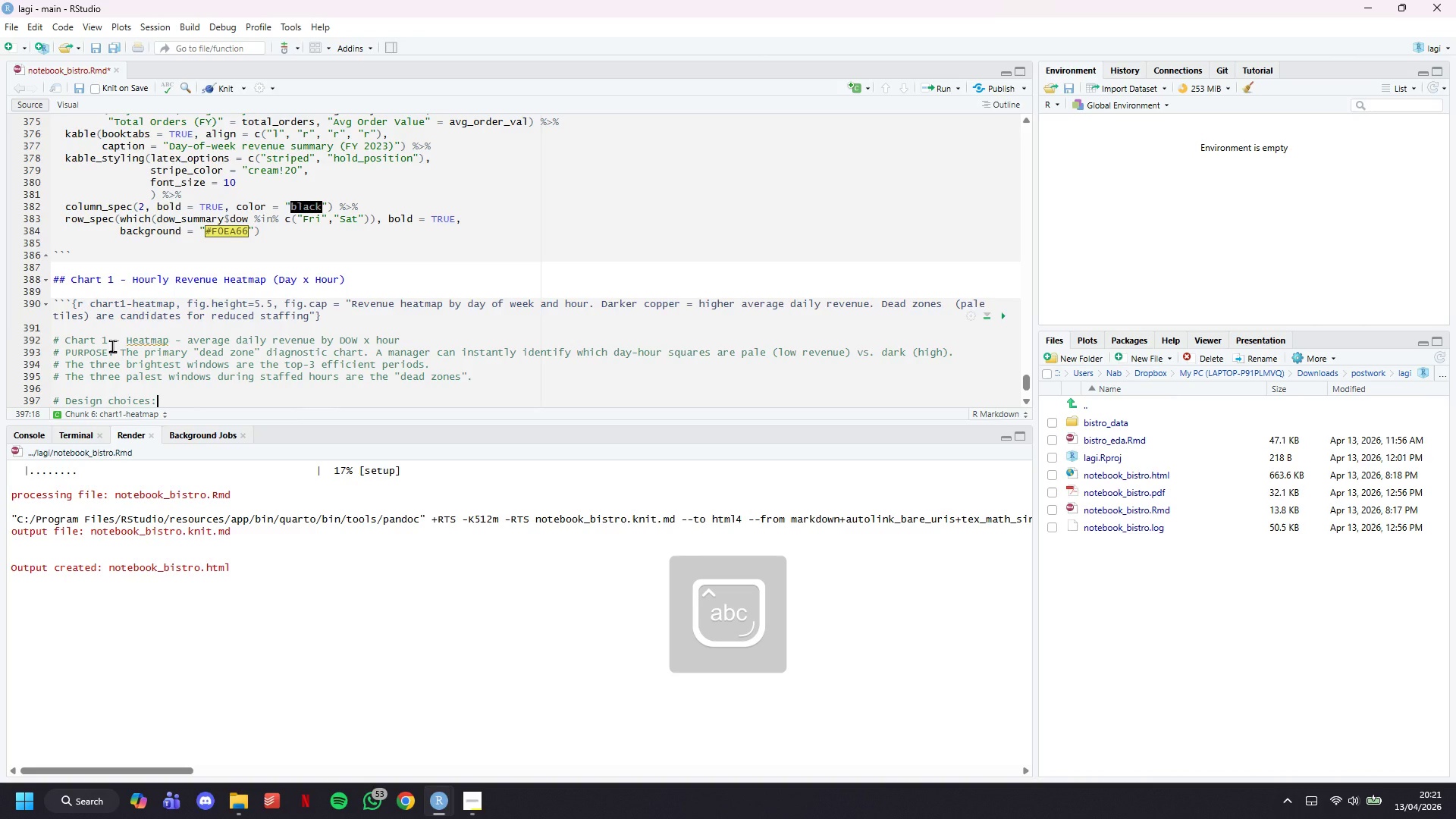 
 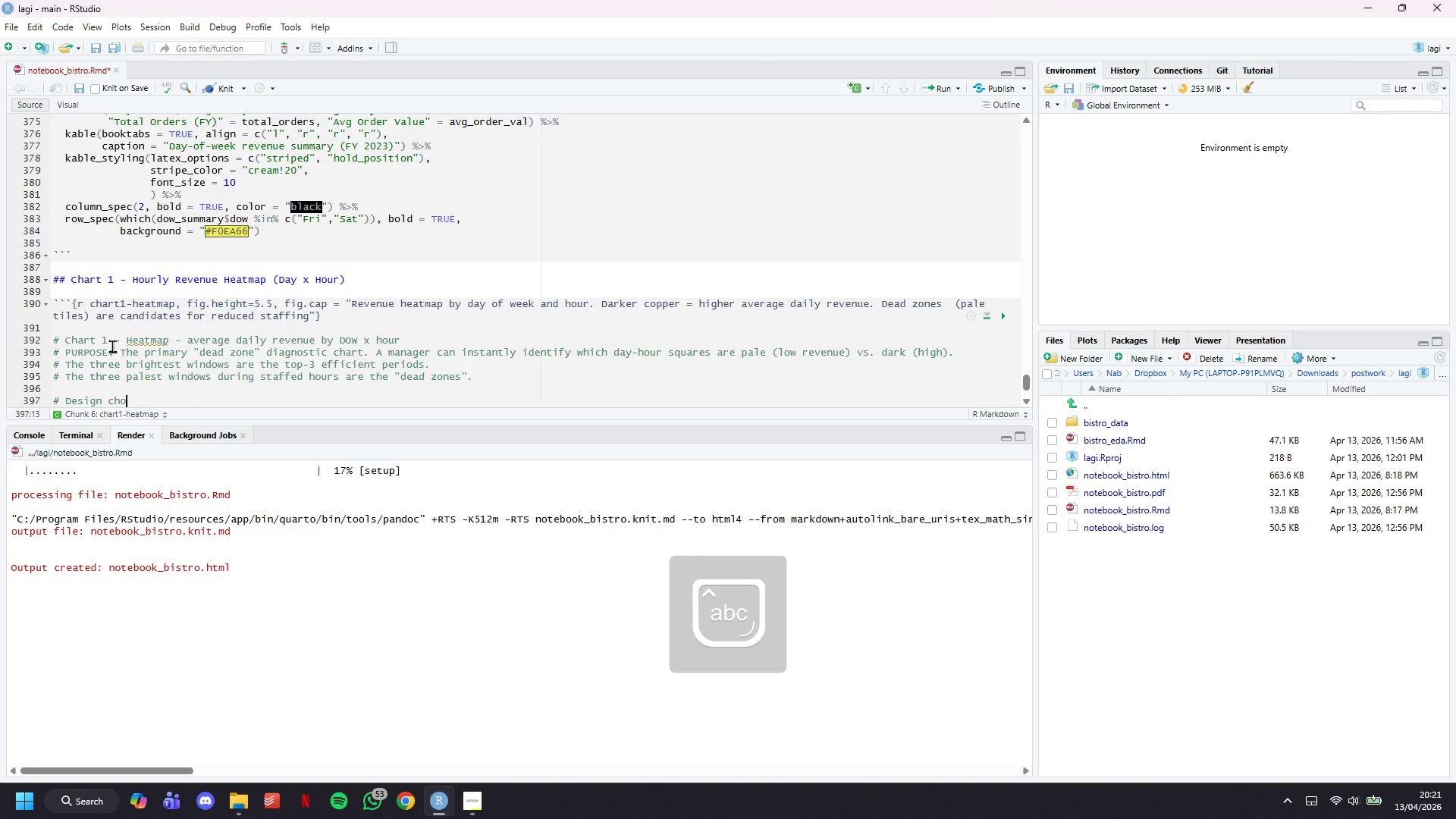 
key(Enter)
 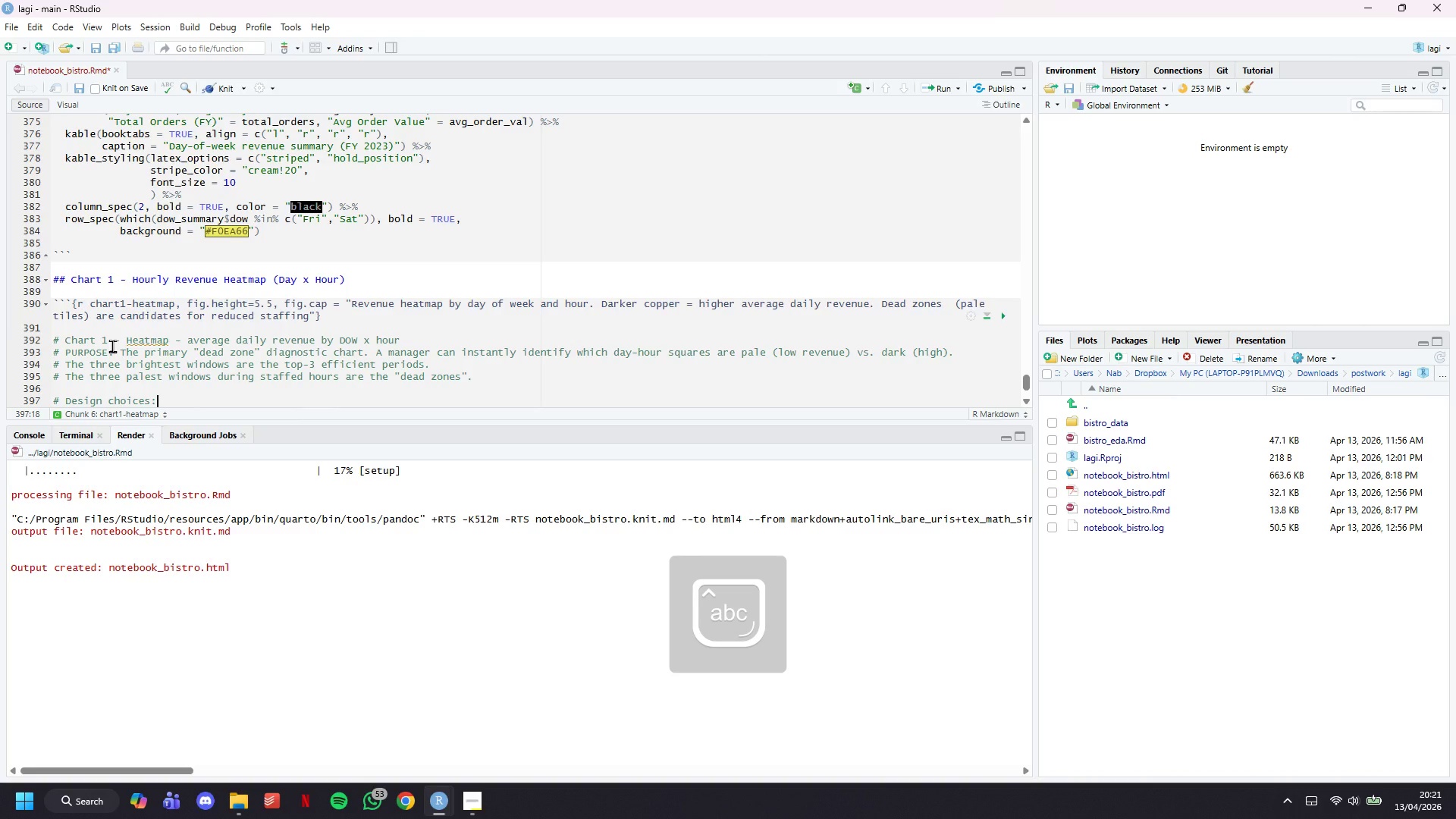 
key(Shift+3)
 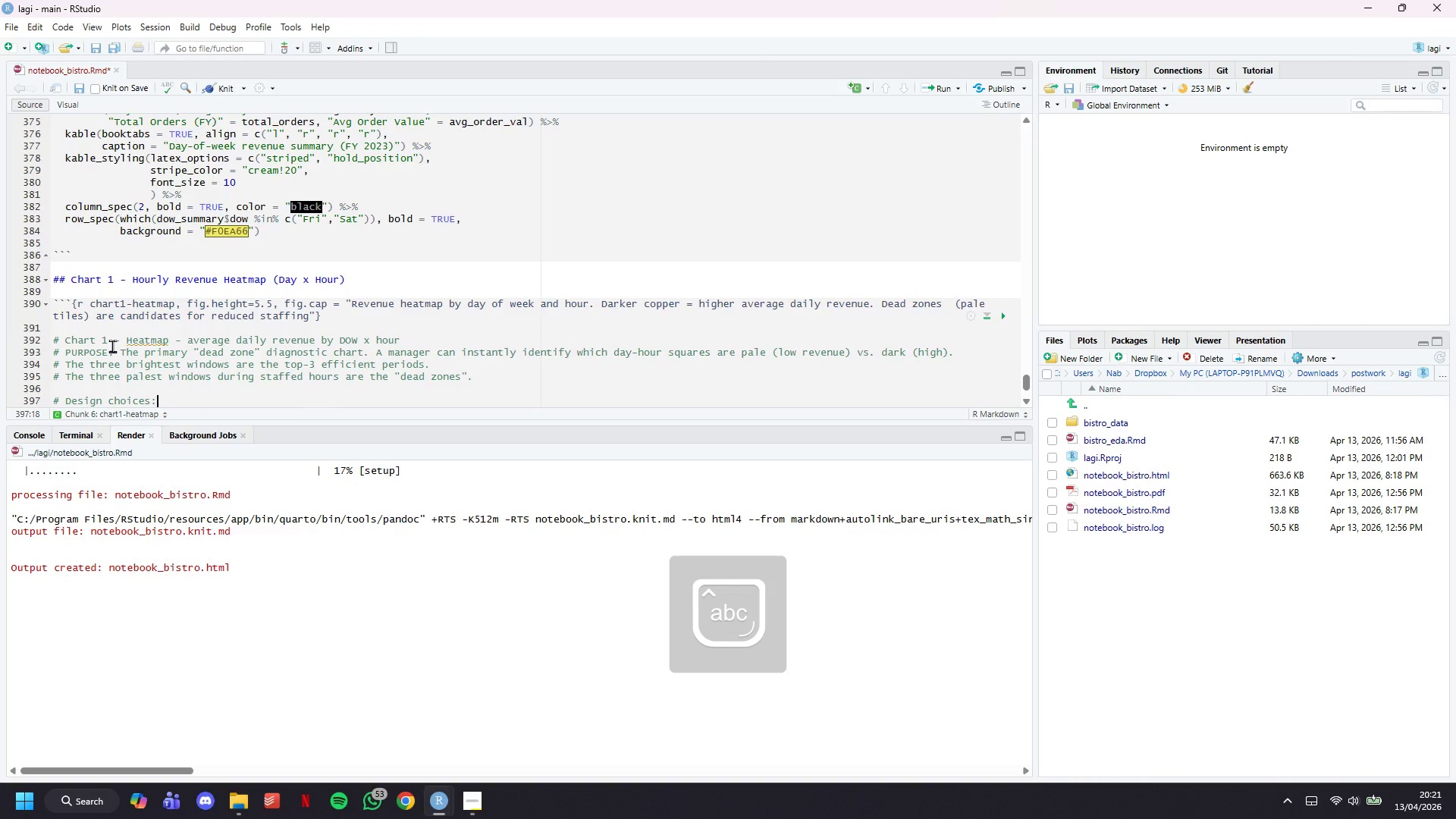 
key(Enter)
 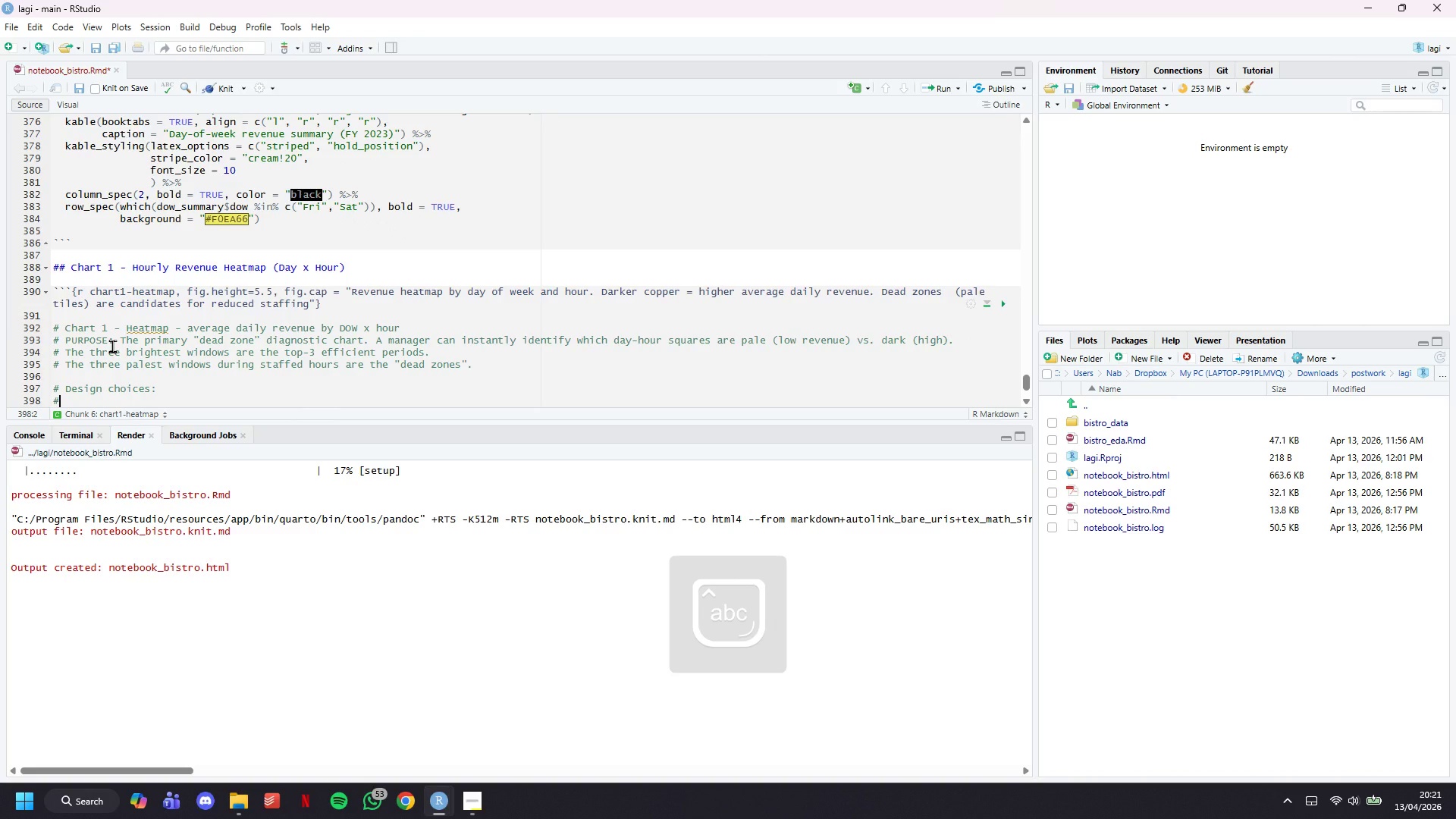 
key(Shift+3)
 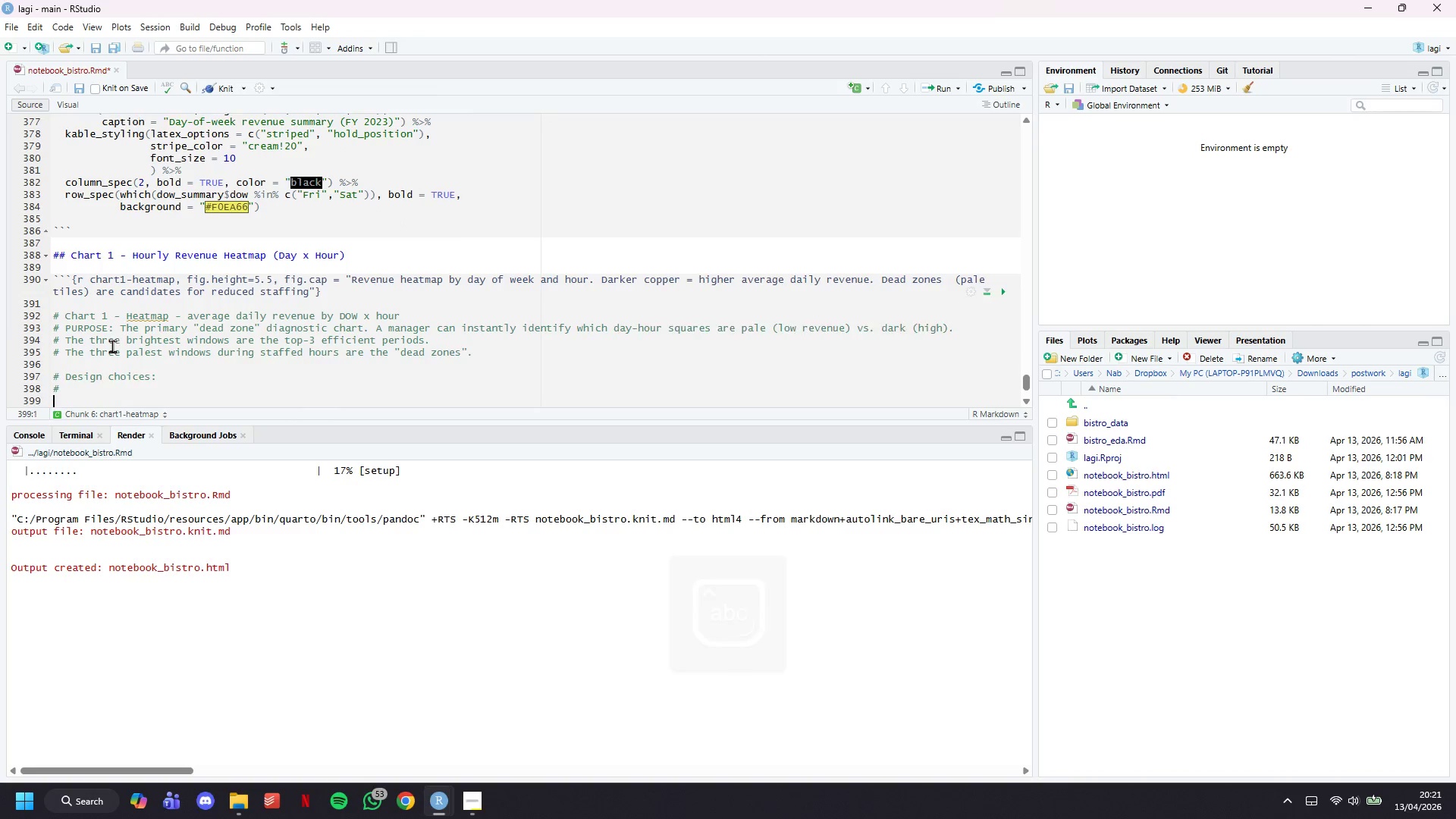 
key(Shift+Enter)
 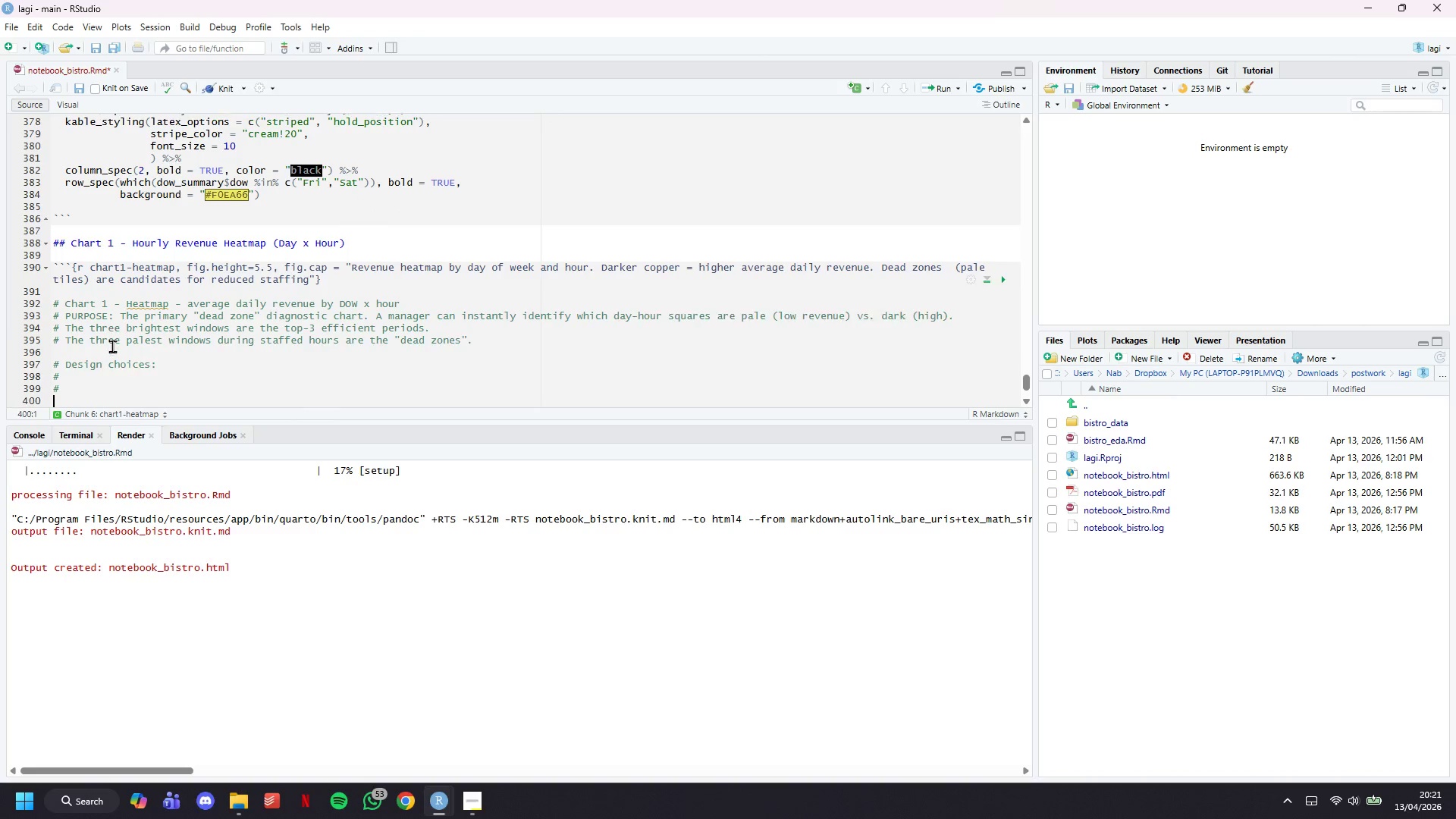 
key(Shift+ShiftLeft)
 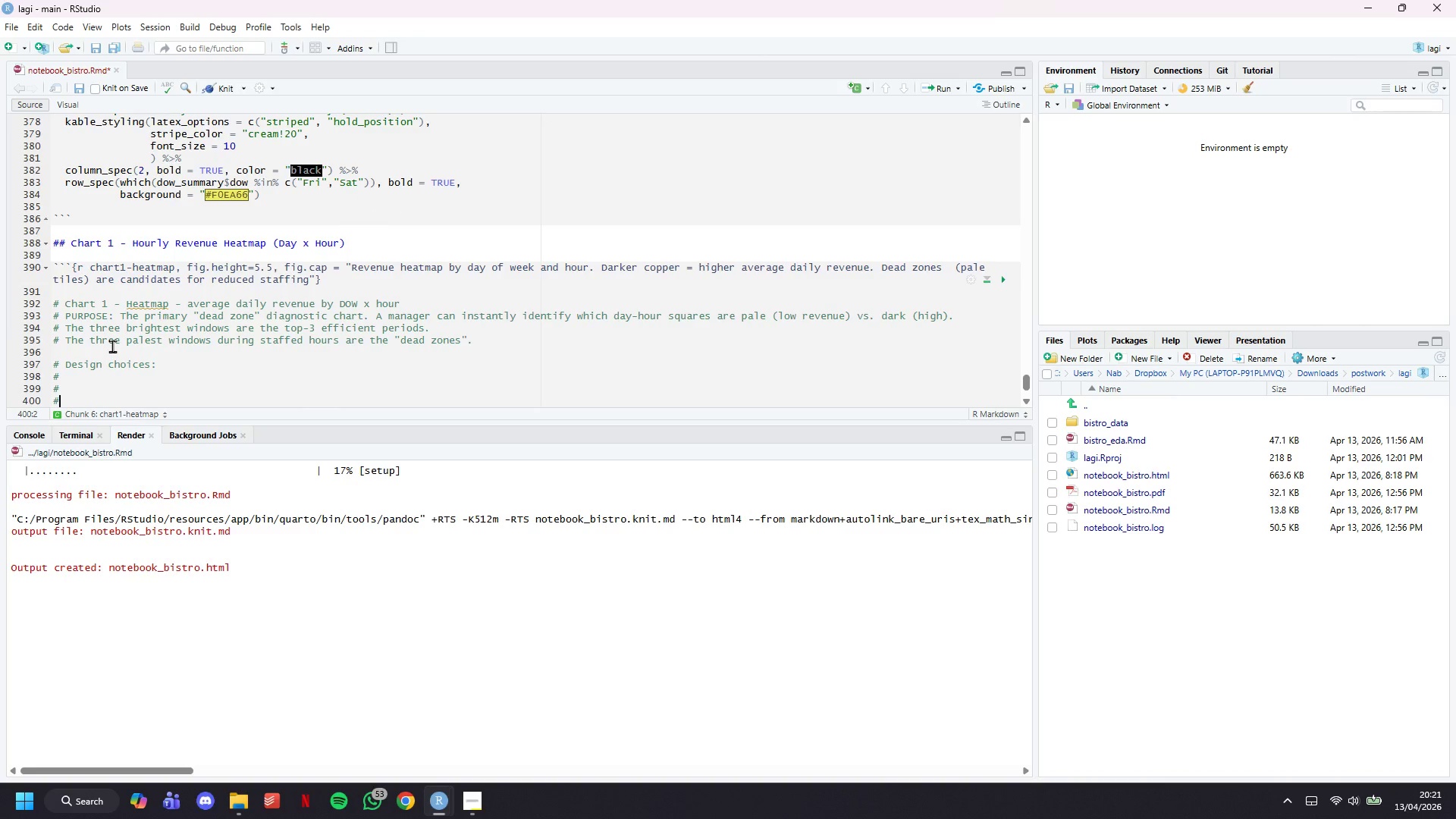 
key(Shift+3)
 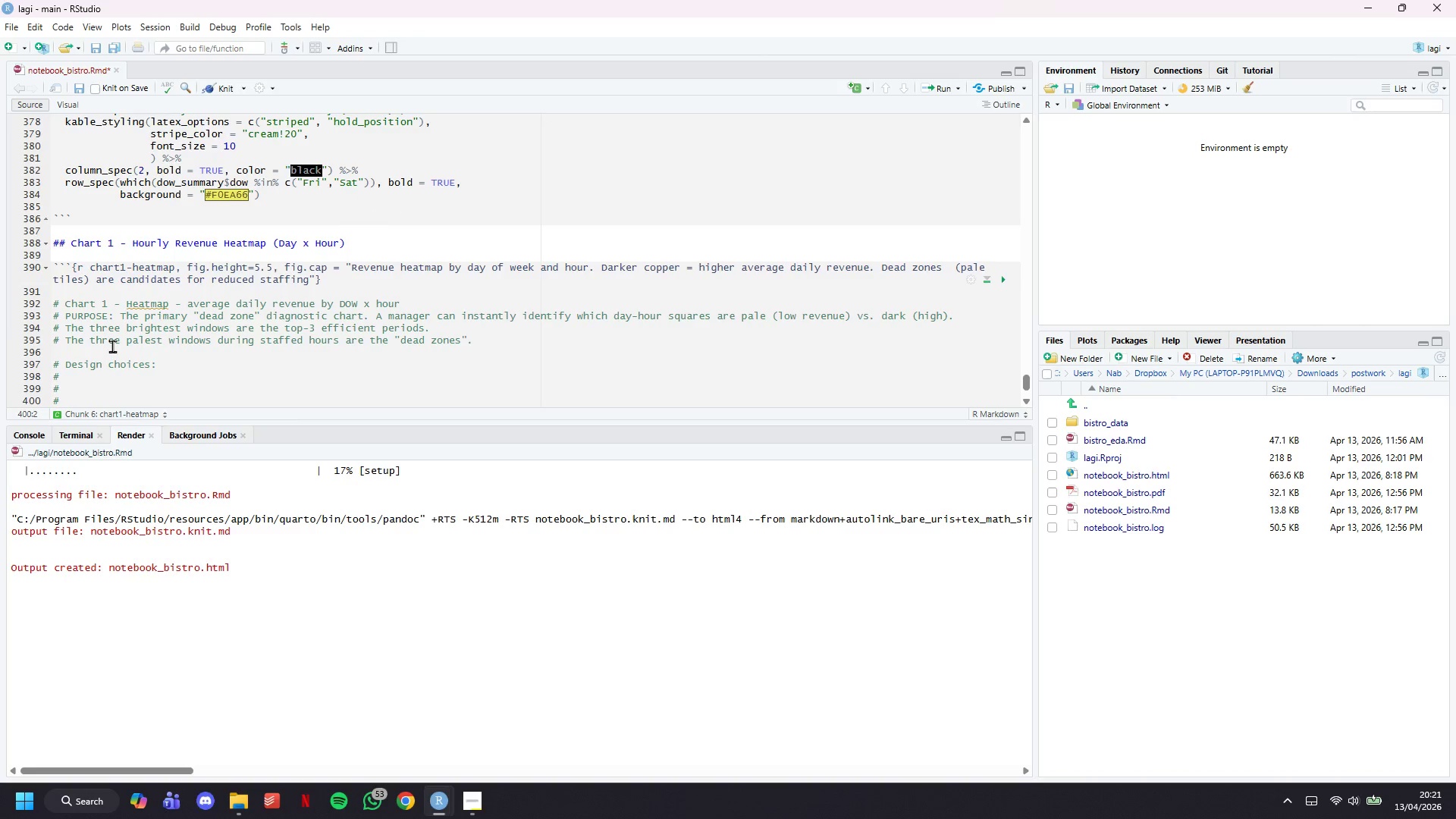 
key(ArrowUp)
 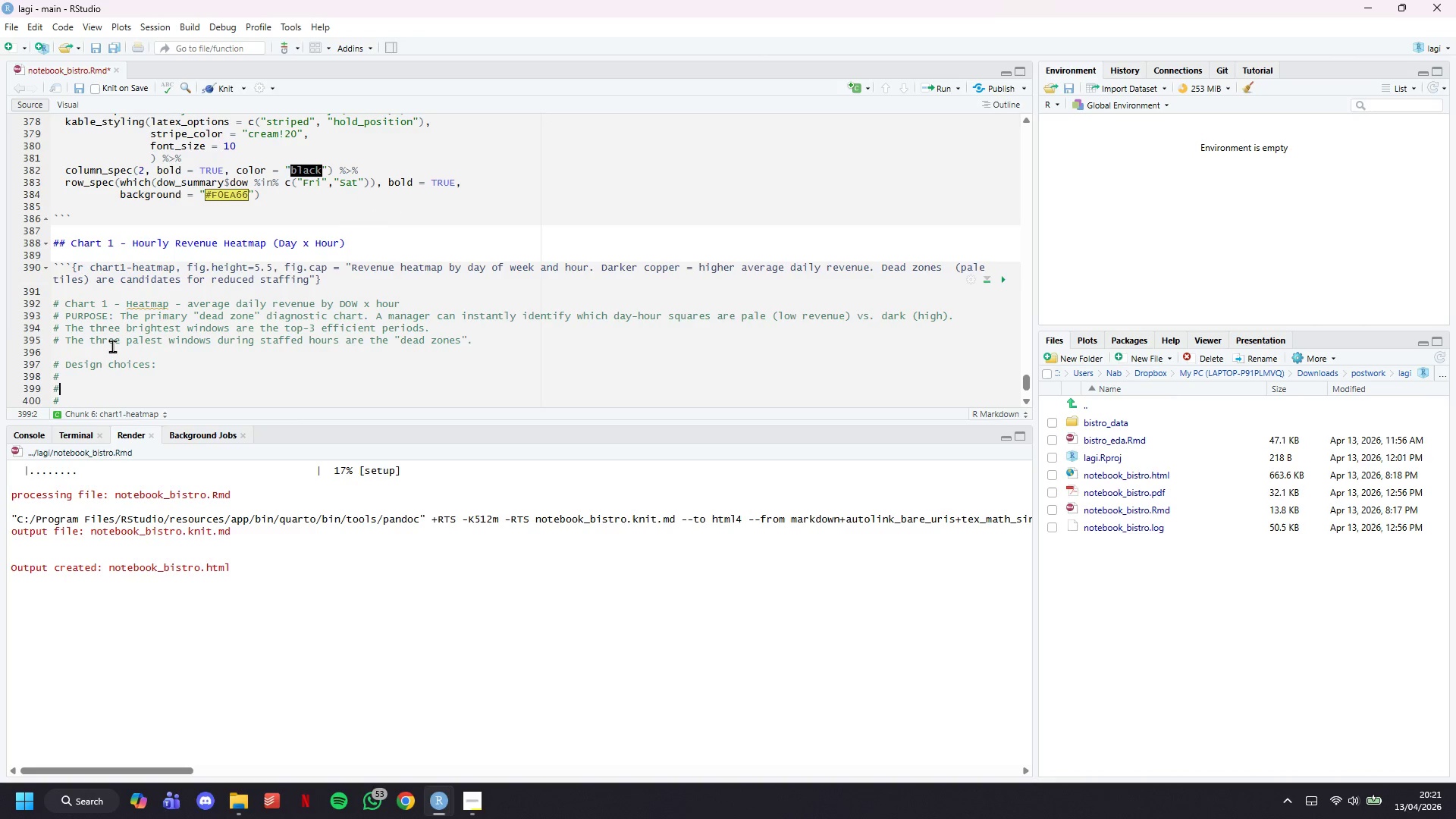 
key(ArrowUp)
 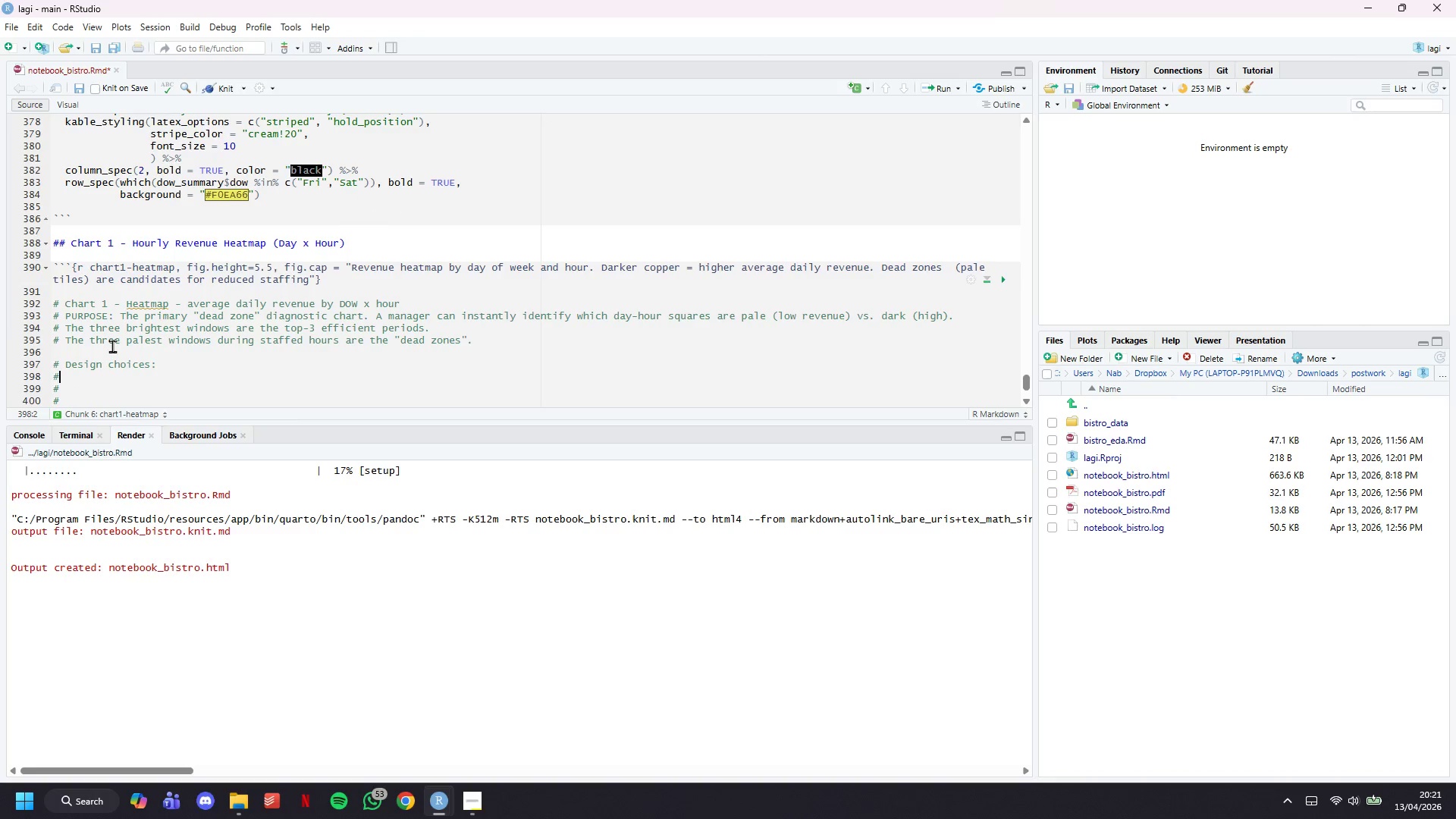 
type( - scale_di)
key(Backspace)
key(Backspace)
type(fill_gradient2 with copper_)
key(Backspace)
type(-cream_)
key(Backspace)
type(0)
key(Backspace)
type(-rust for )
 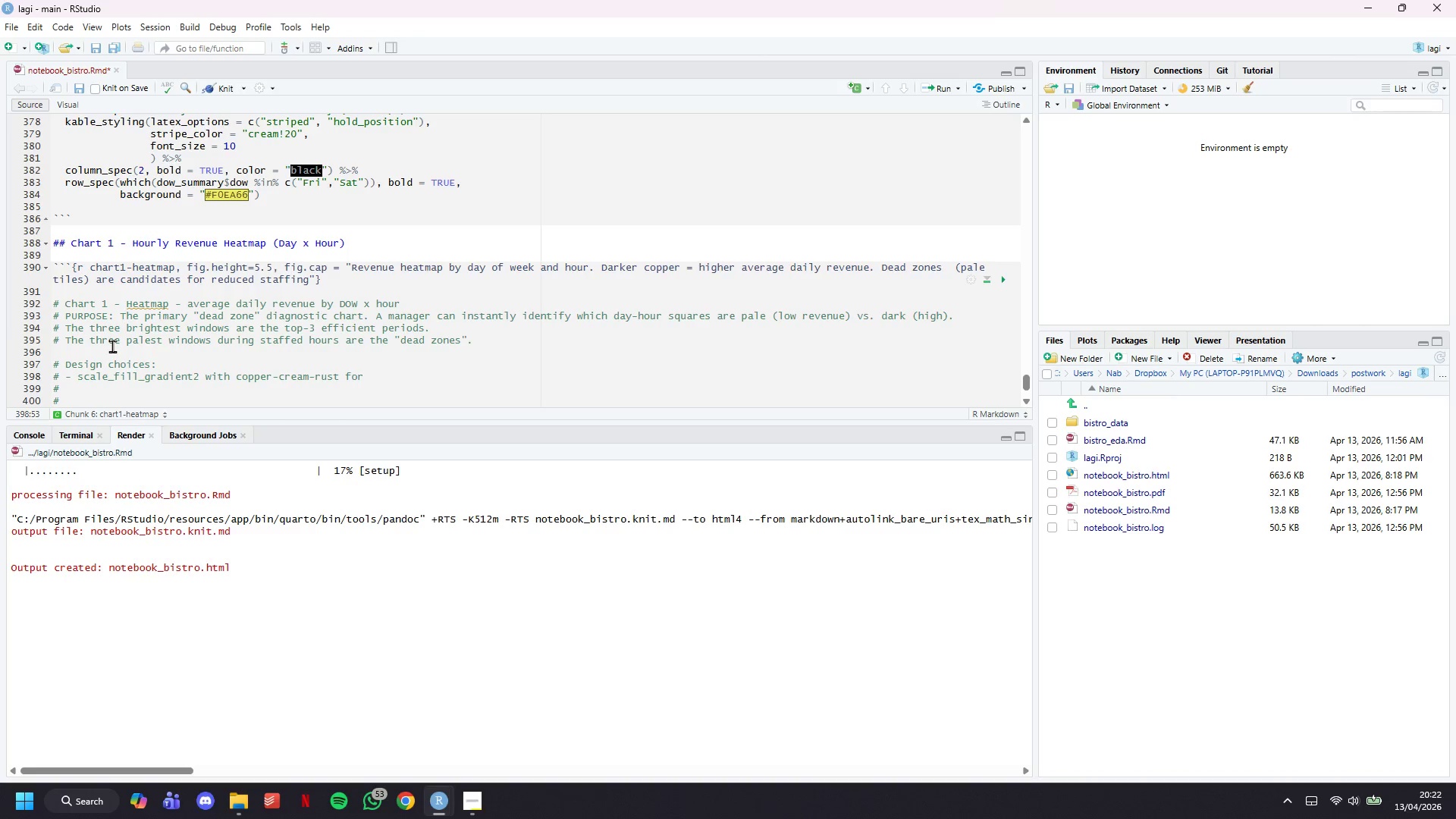 
wait(37.41)
 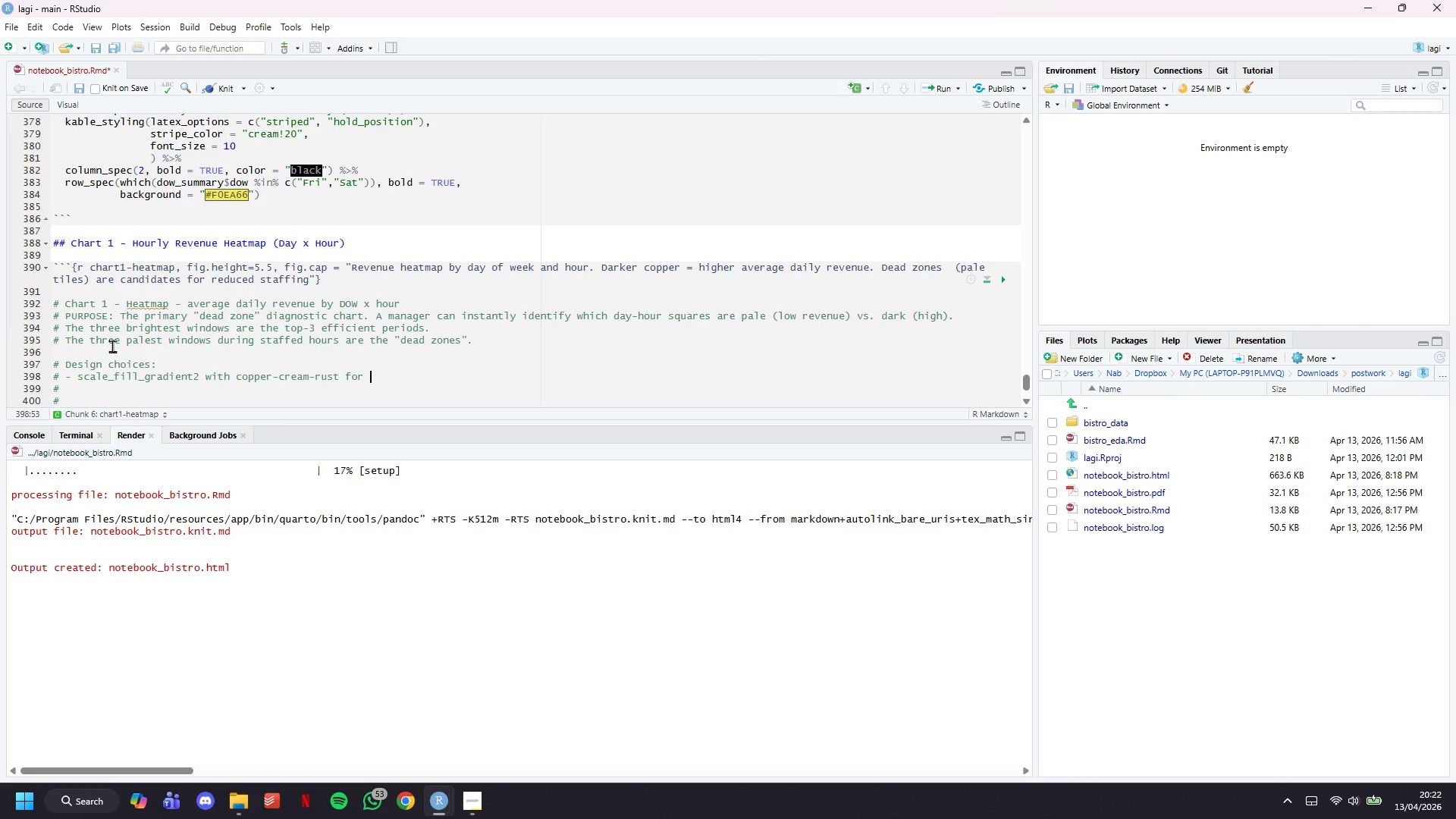 
type(intuitive warm-high)
 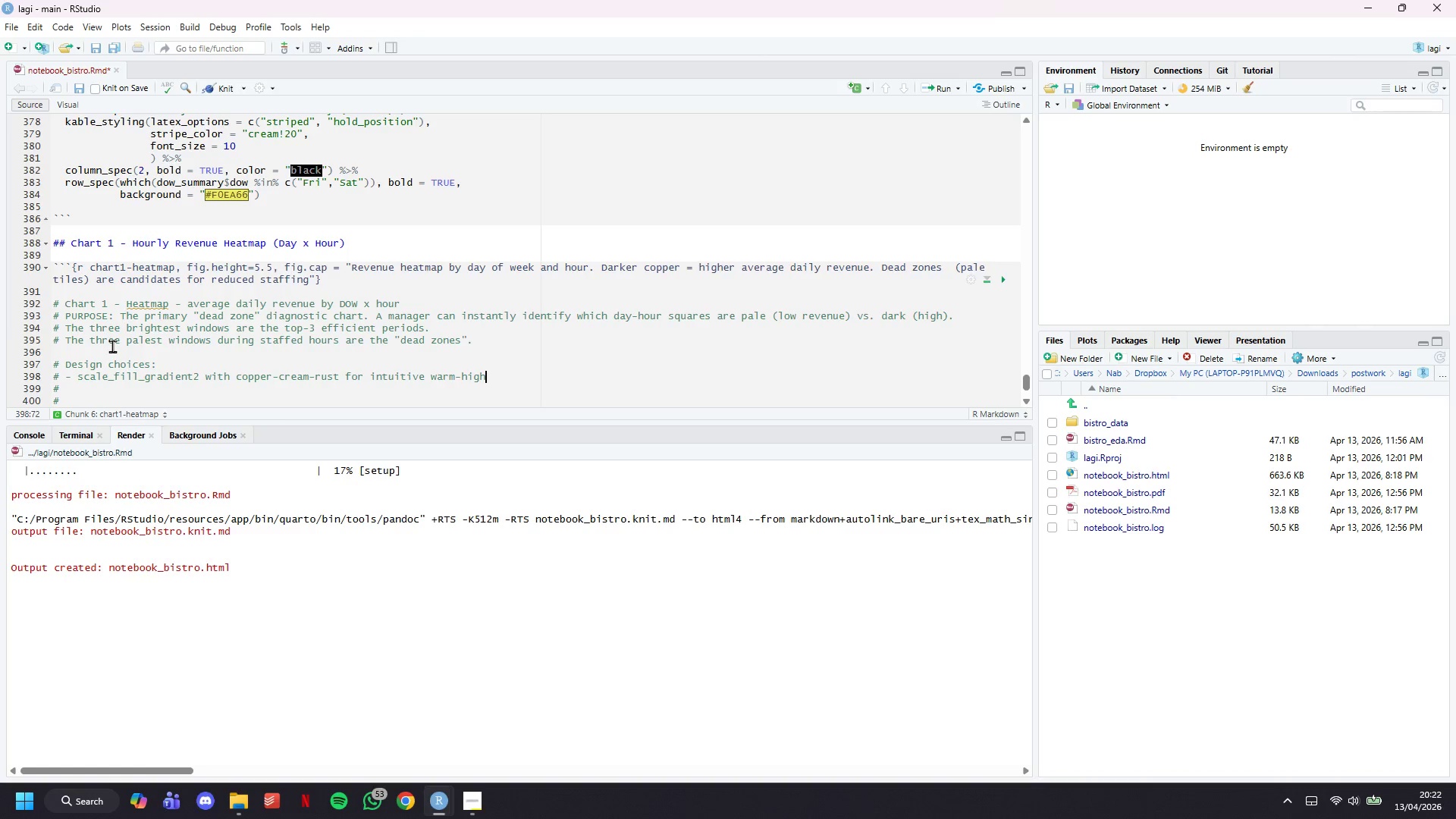 
key(ArrowDown)
 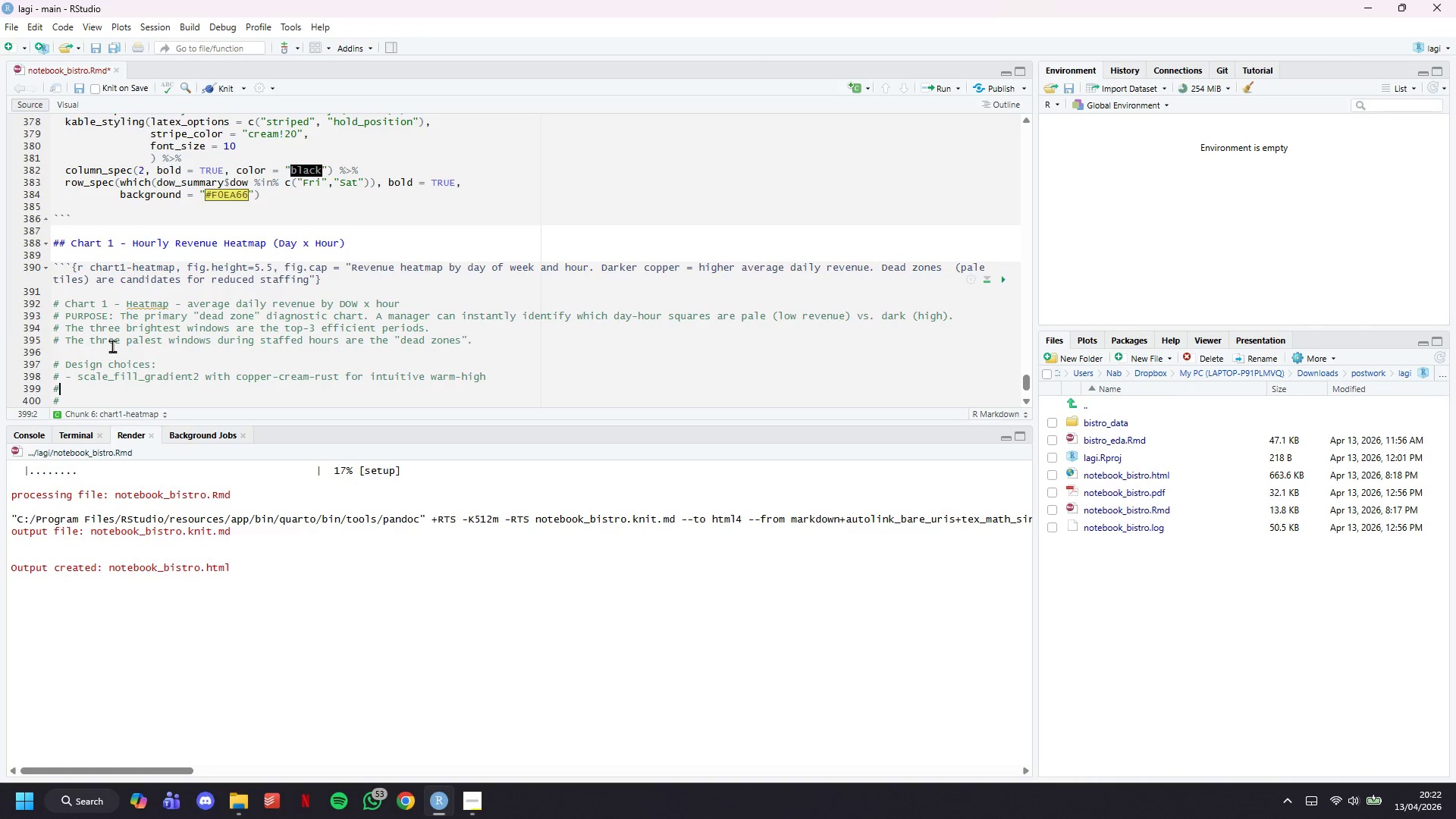 
type( - White text on dark tiles)
 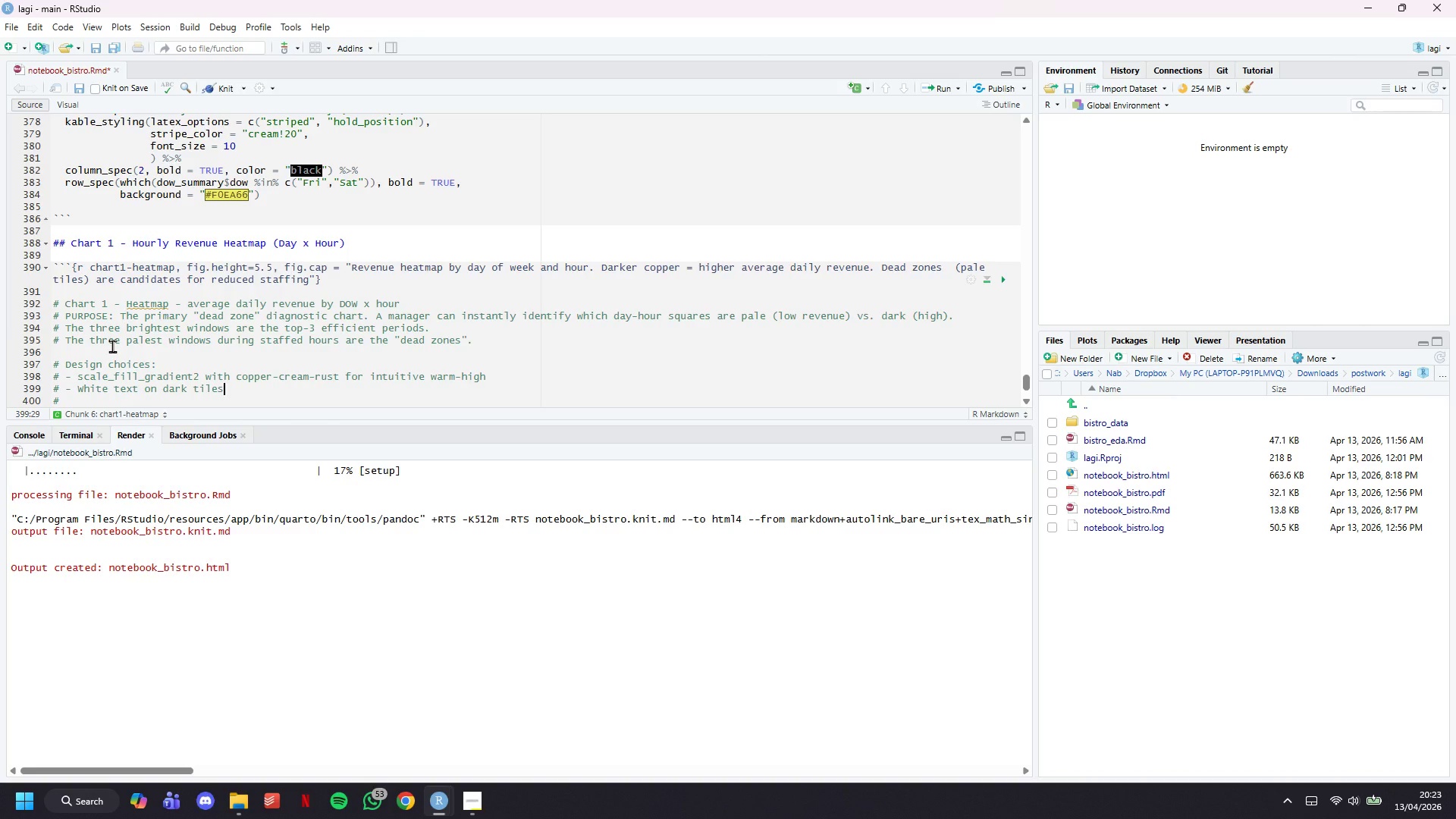 
wait(32.42)
 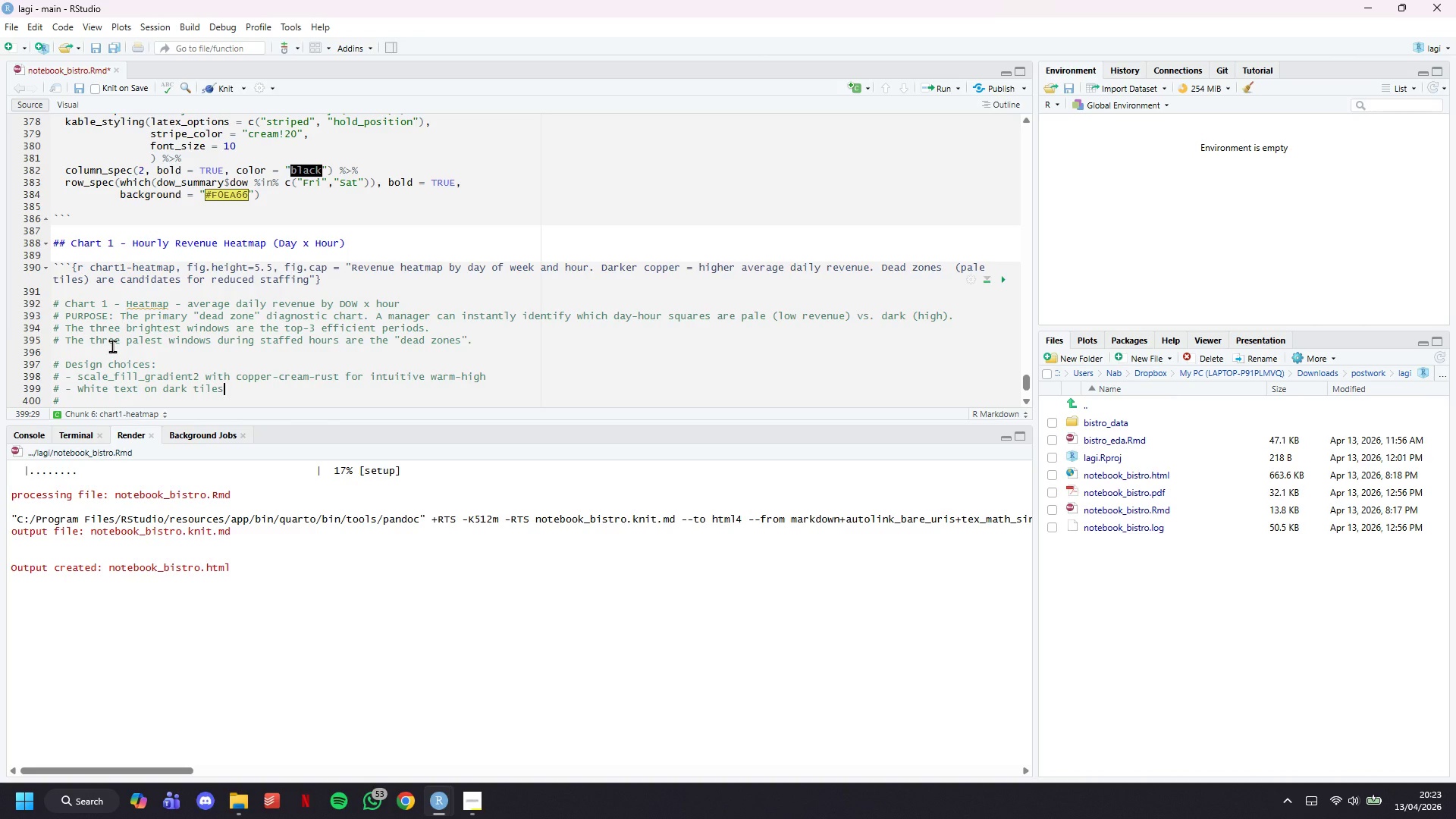 
type( for readibility)
 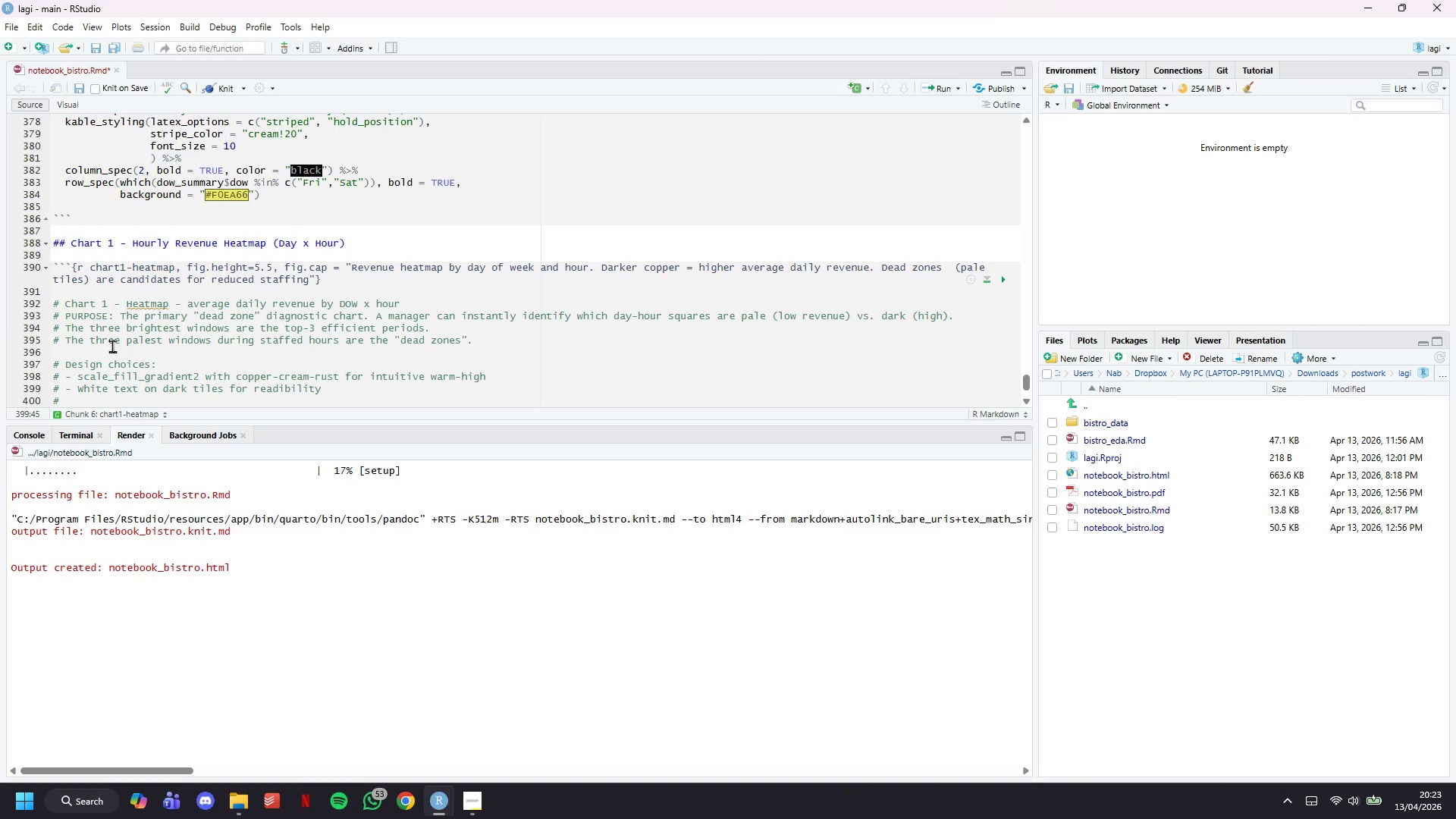 
key(ArrowDown)
 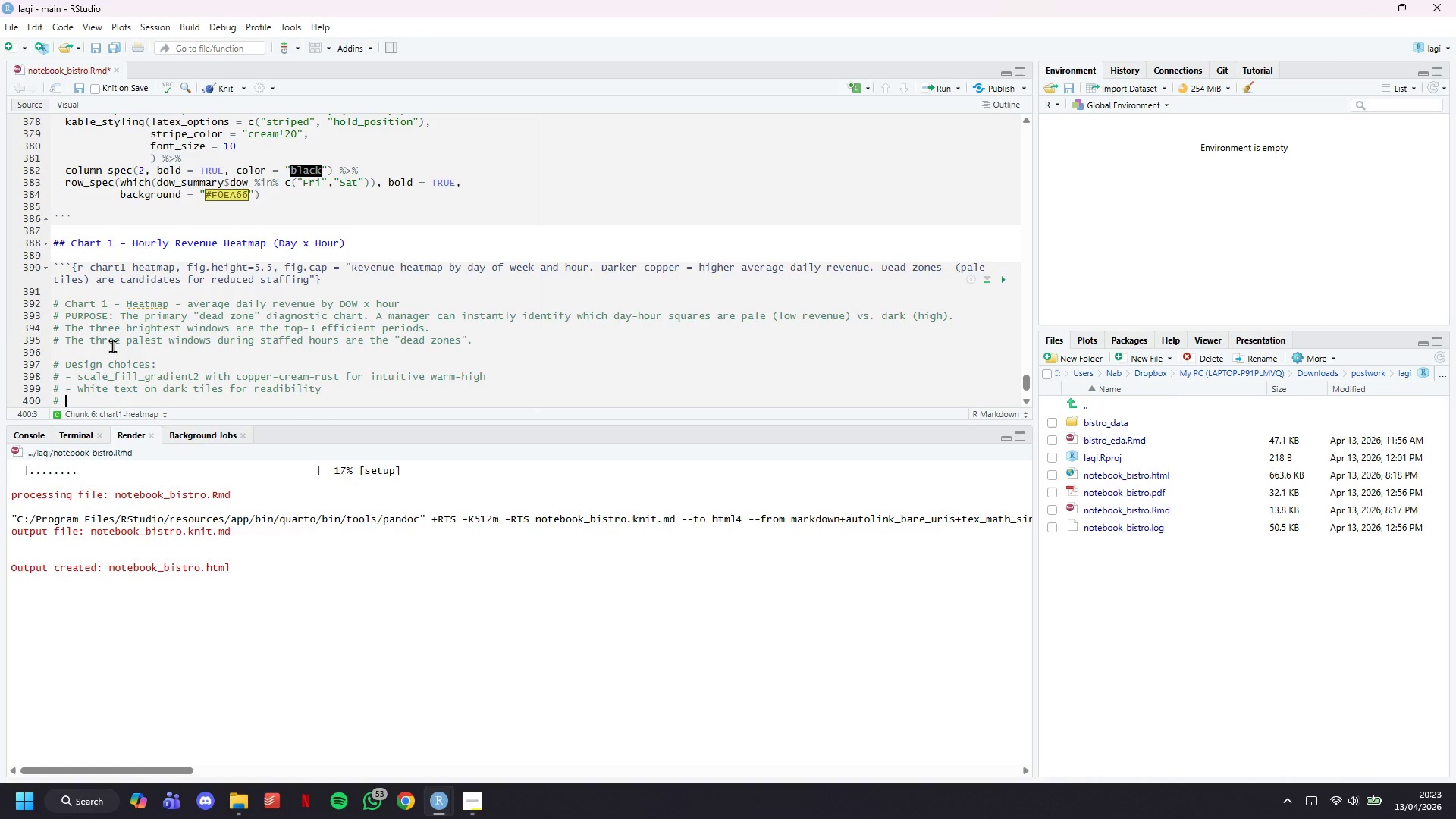 
type( - # )
key(Backspace)
key(Backspace)
type(D)
key(Backspace)
type(Factes removed - DOW on y-axis reads natir)
key(Backspace)
key(Backspace)
type(urally as  a)
key(Backspace)
key(Backspace)
type(a weekly calendar)
 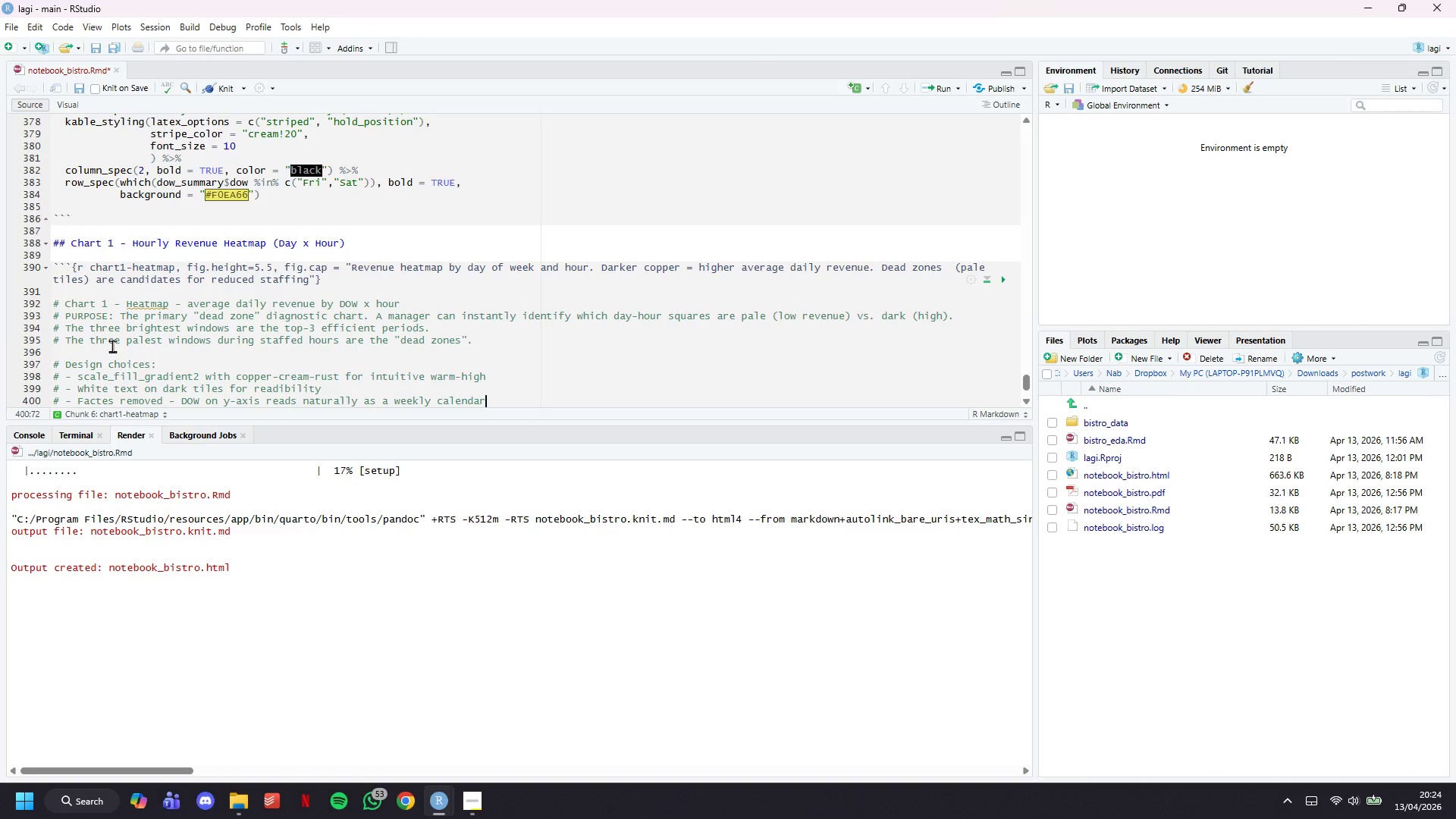 
key(ArrowDown)
 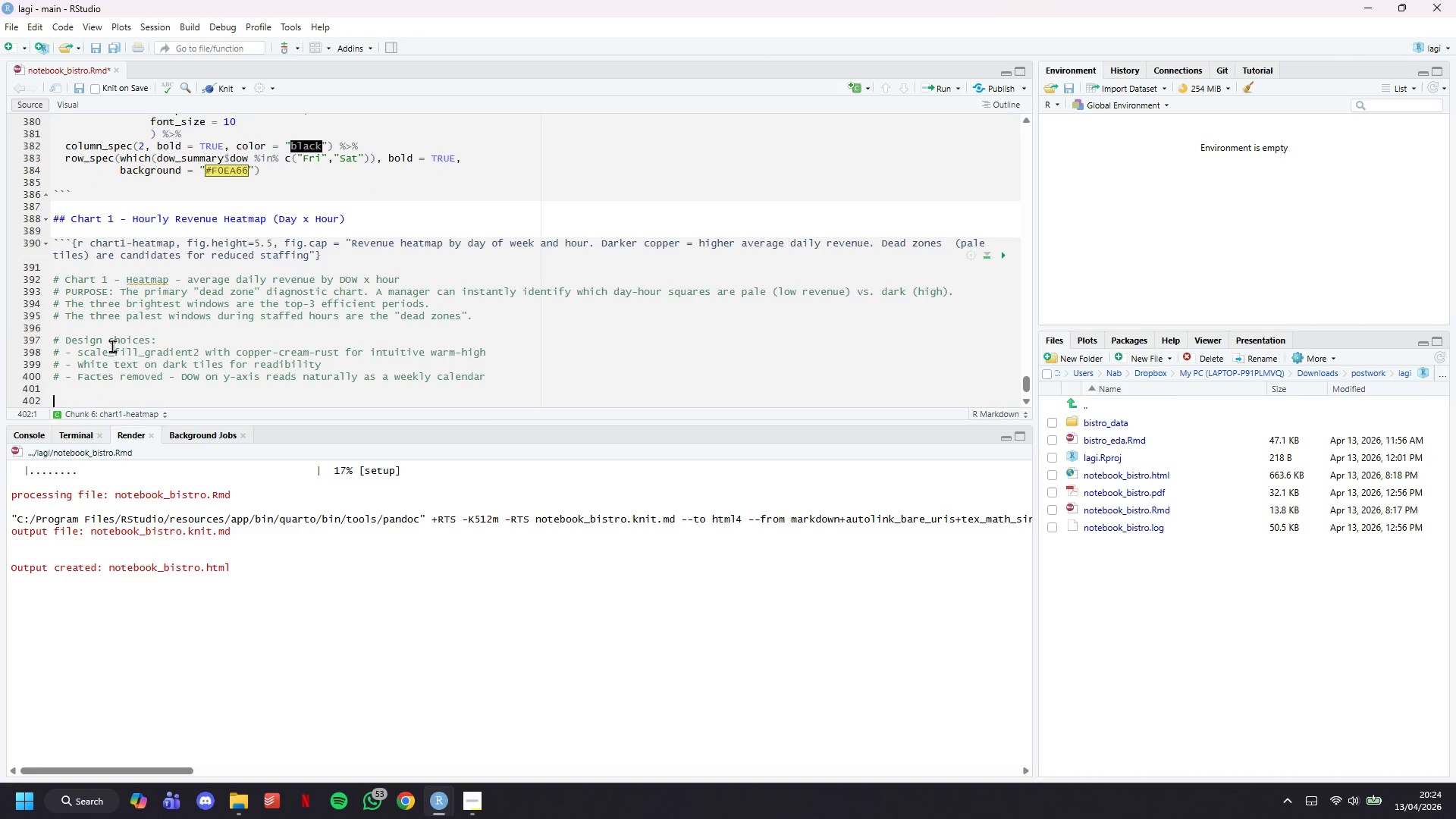 
key(ArrowDown)
 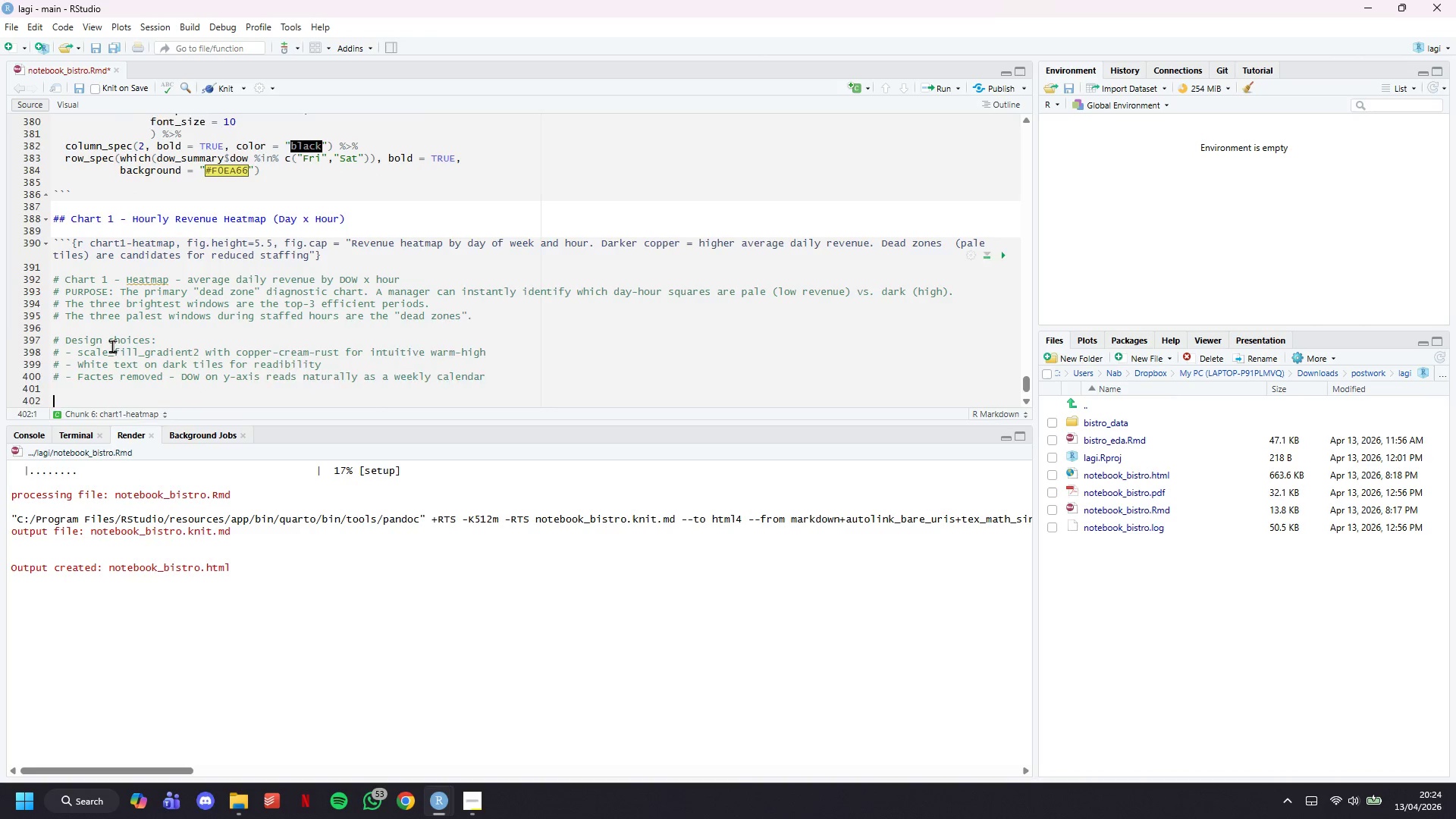 
key(ArrowDown)
 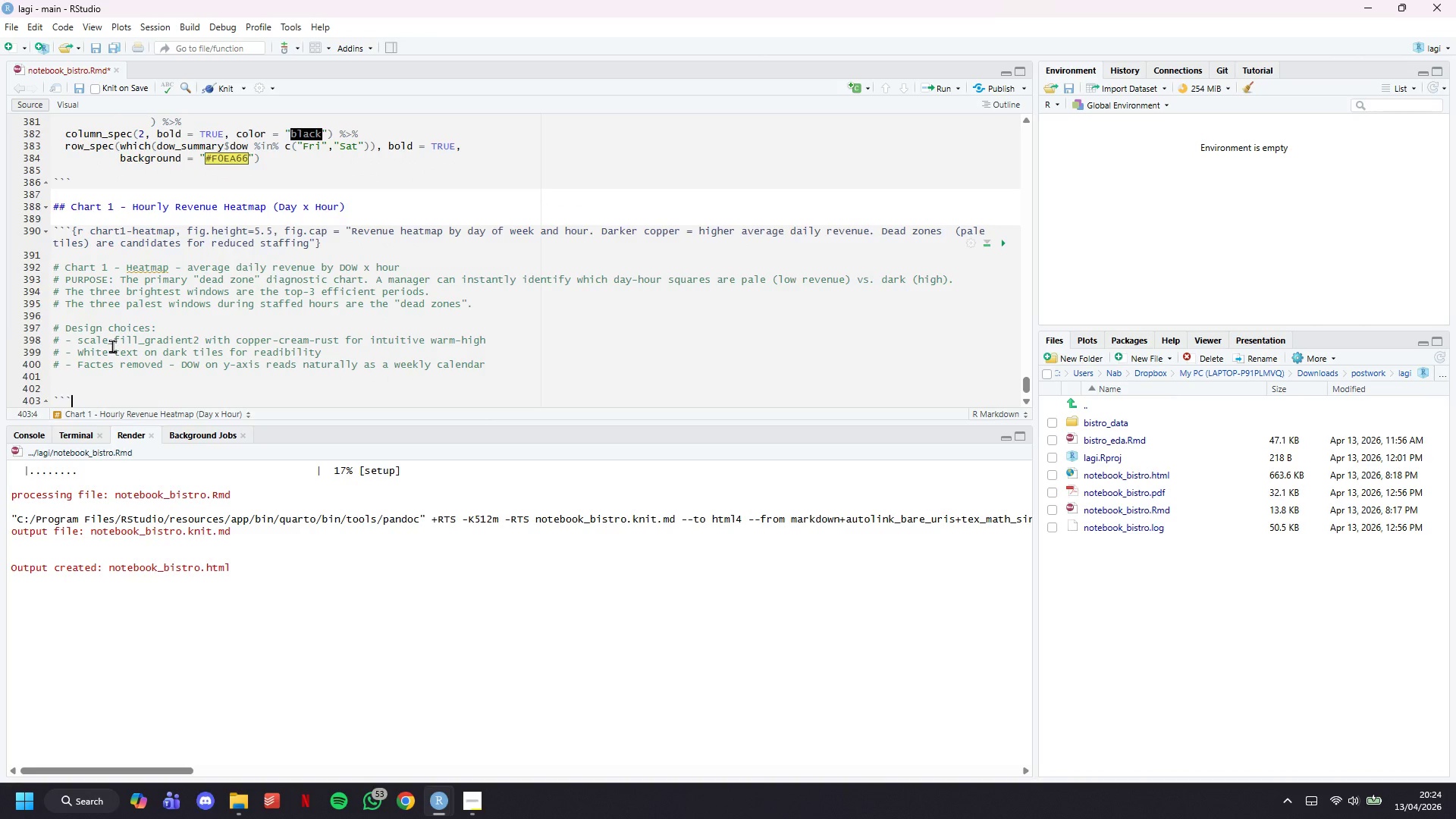 
key(ArrowUp)
 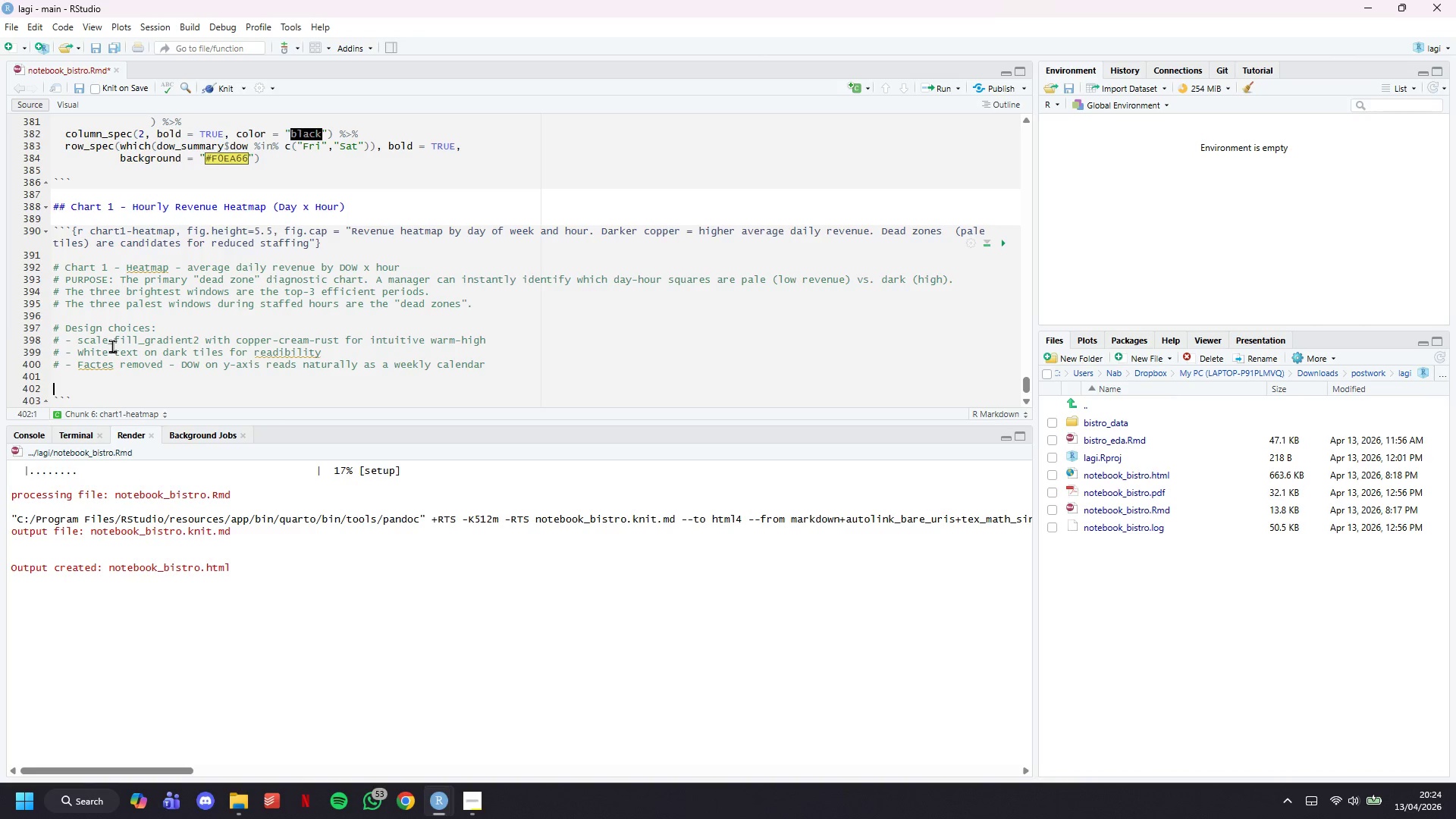 
wait(12.12)
 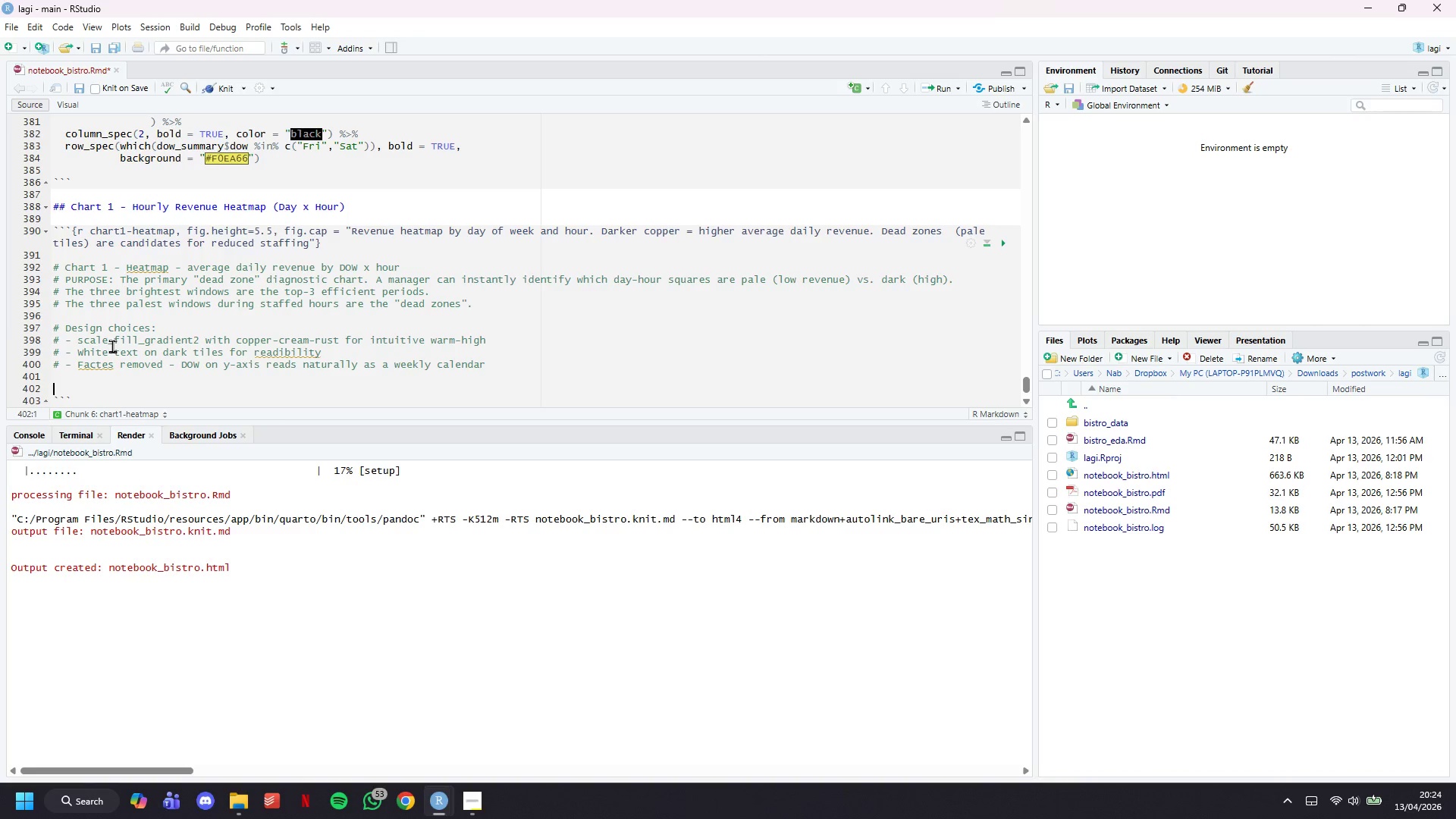 
type(# Identify too)
key(Backspace)
type(p 3 and bottom 3 STAFFED windows (exclude 11am as pre-openn)
key(Backspace)
 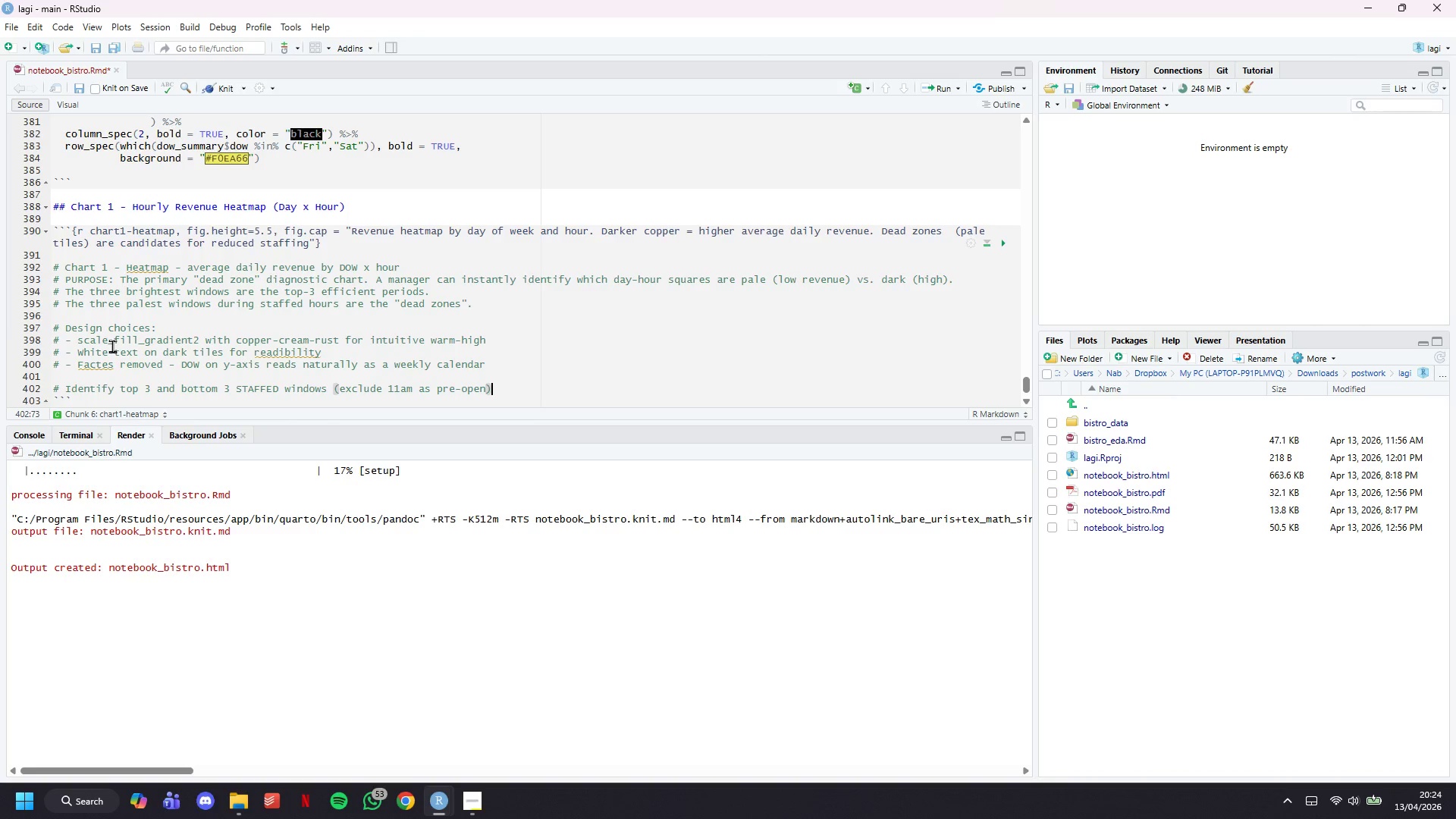 
 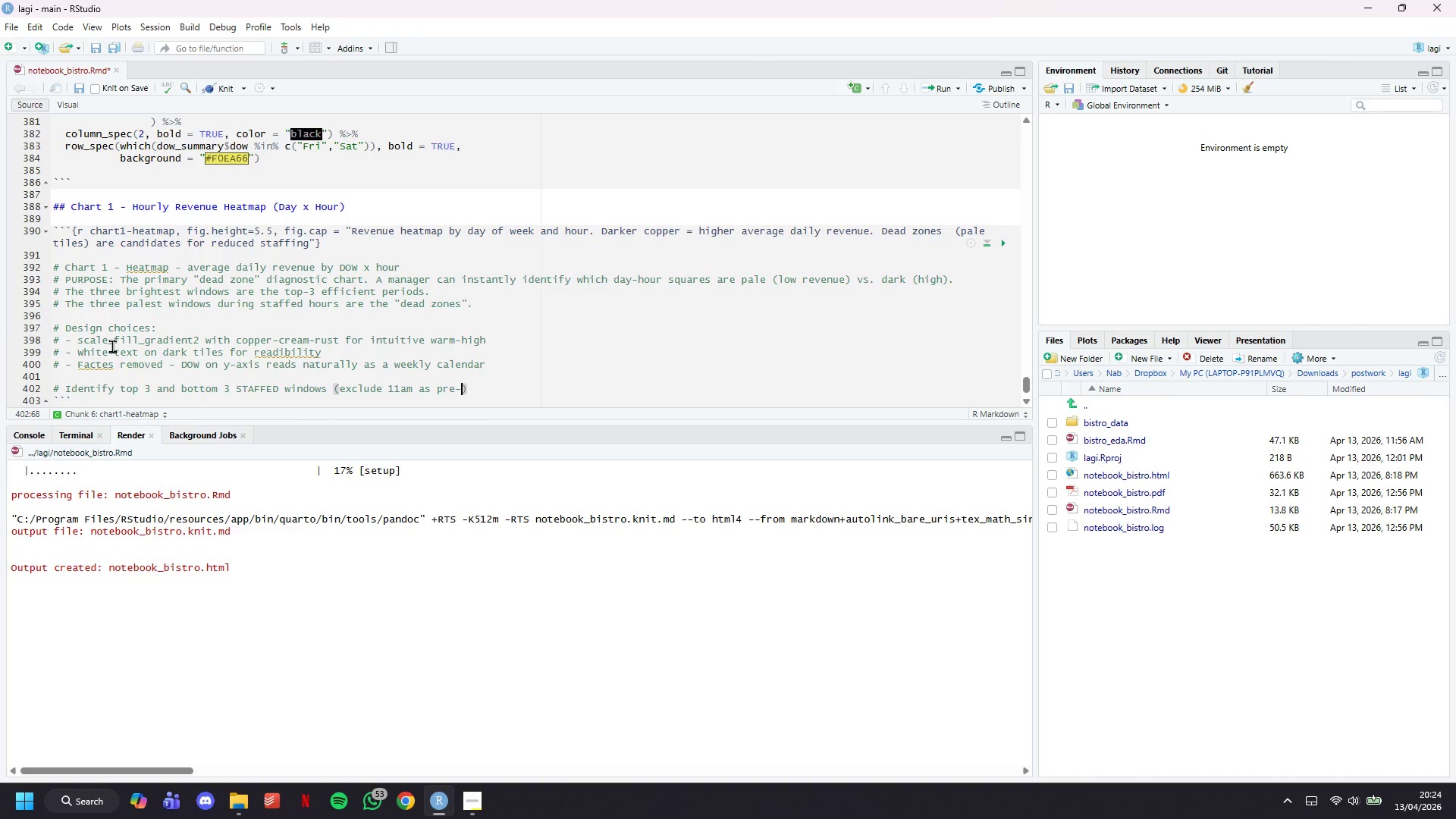 
key(ArrowRight)
 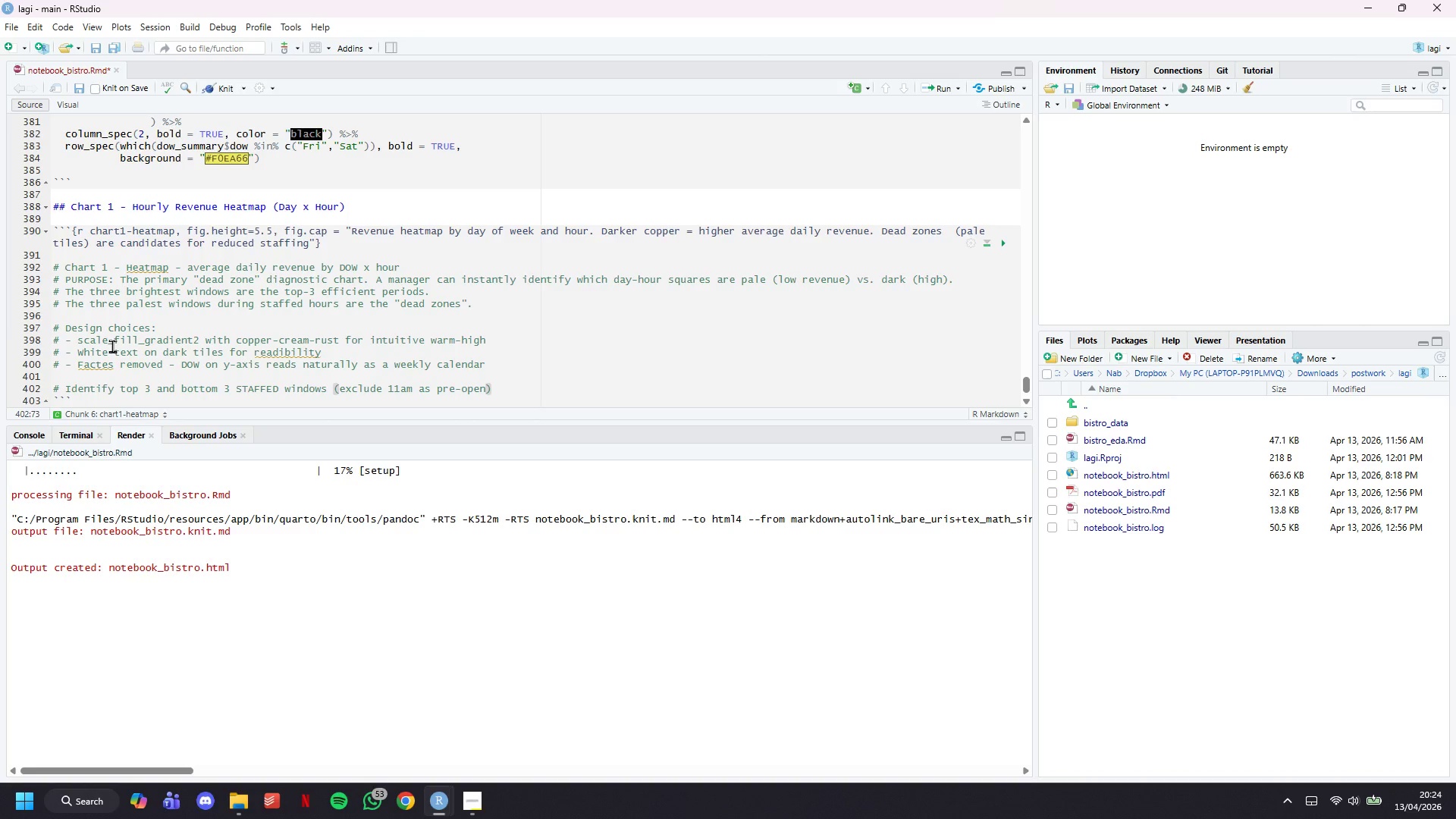 
key(Enter)
 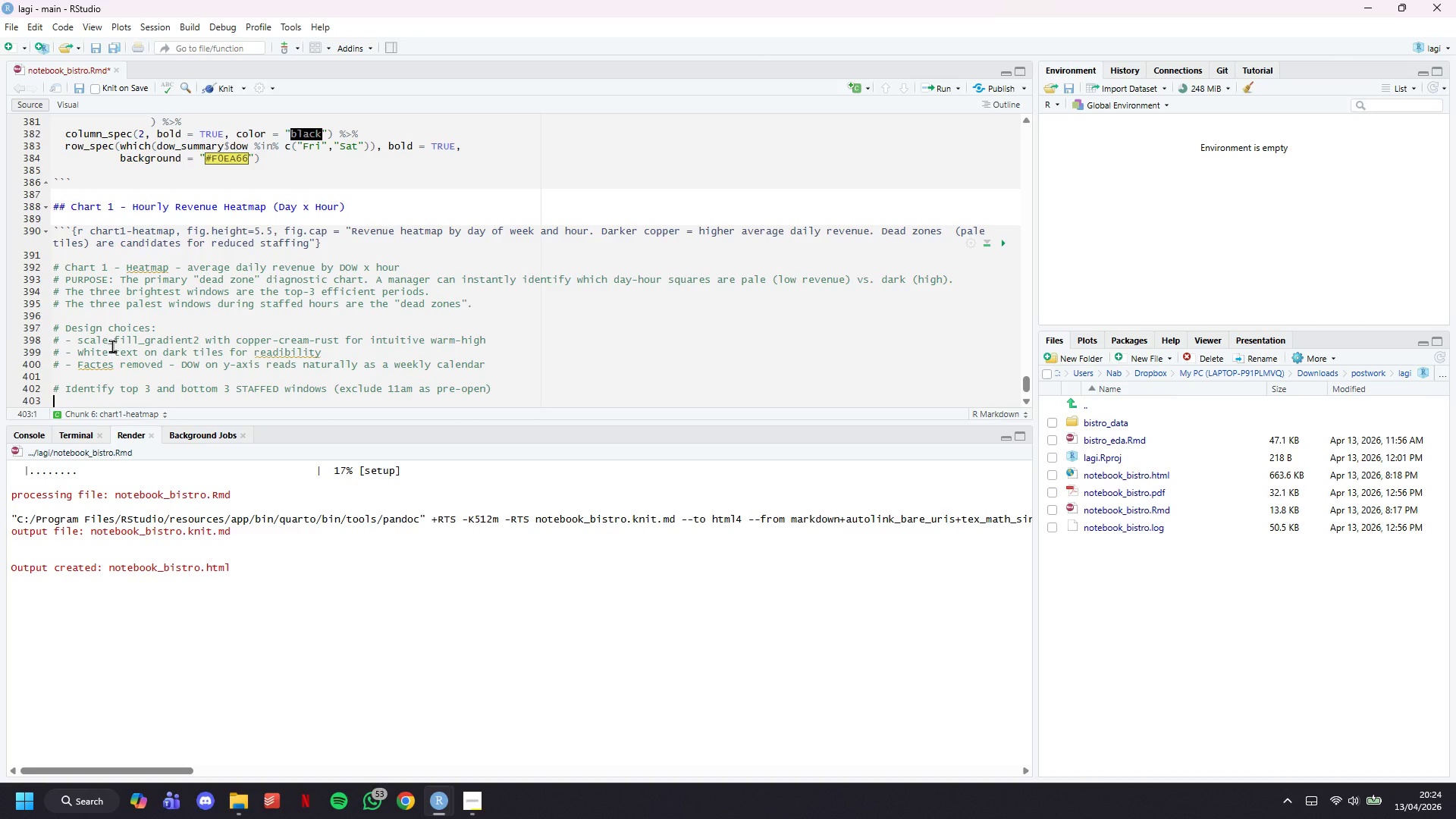 
type(staffed_hours M)
key(Backspace)
type(<- dow_hour %>%)
 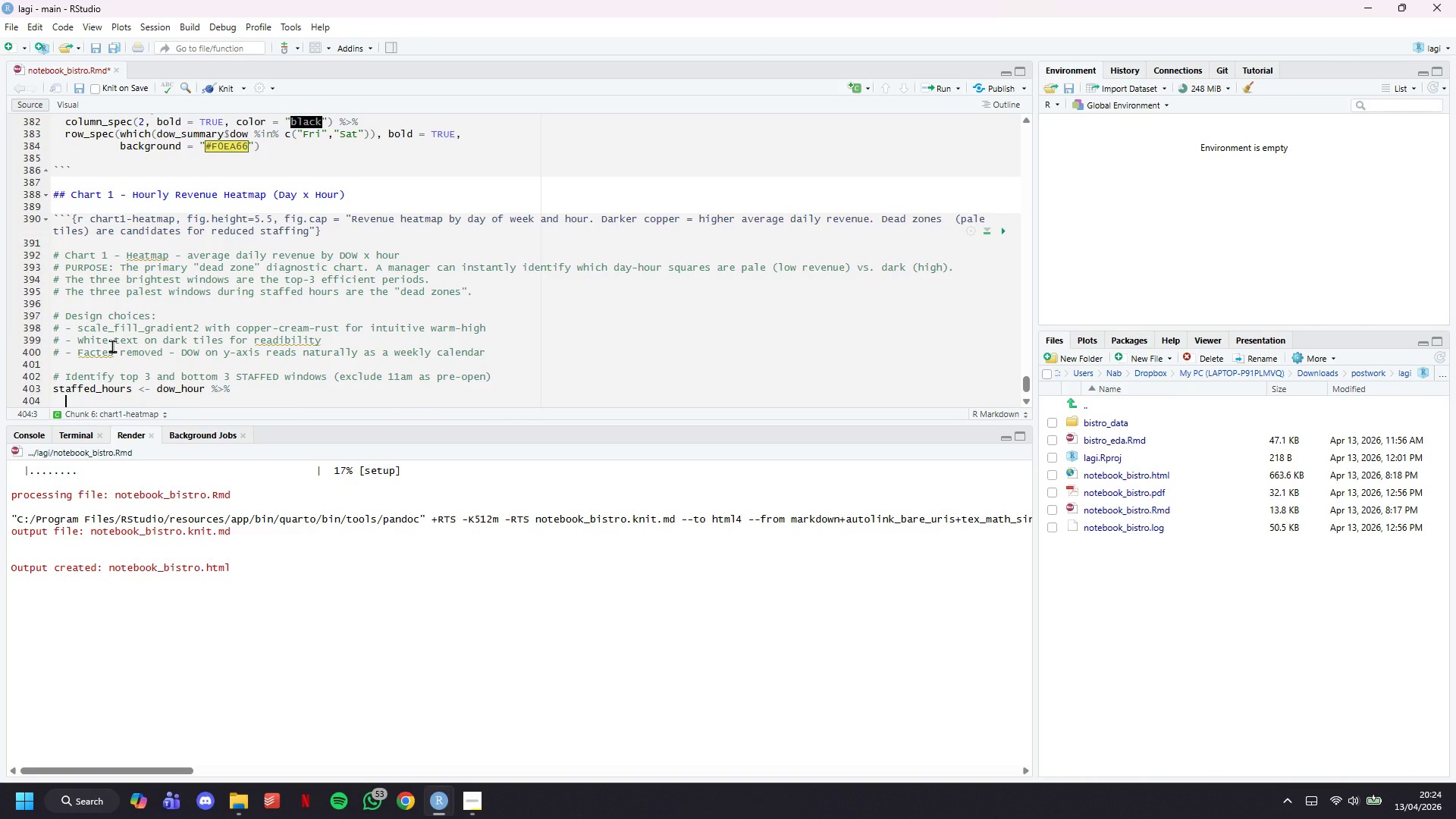 
 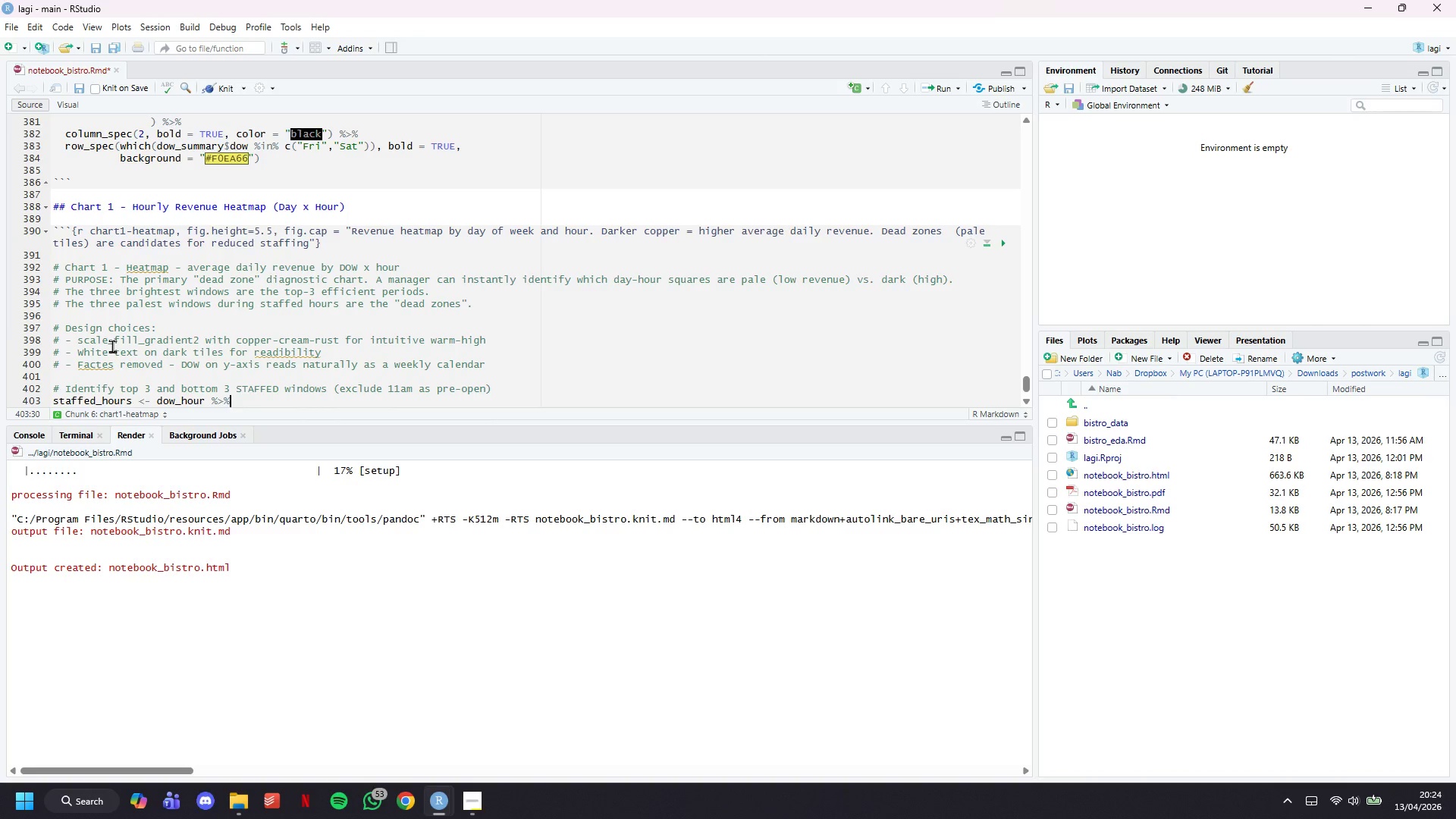 
key(Enter)
 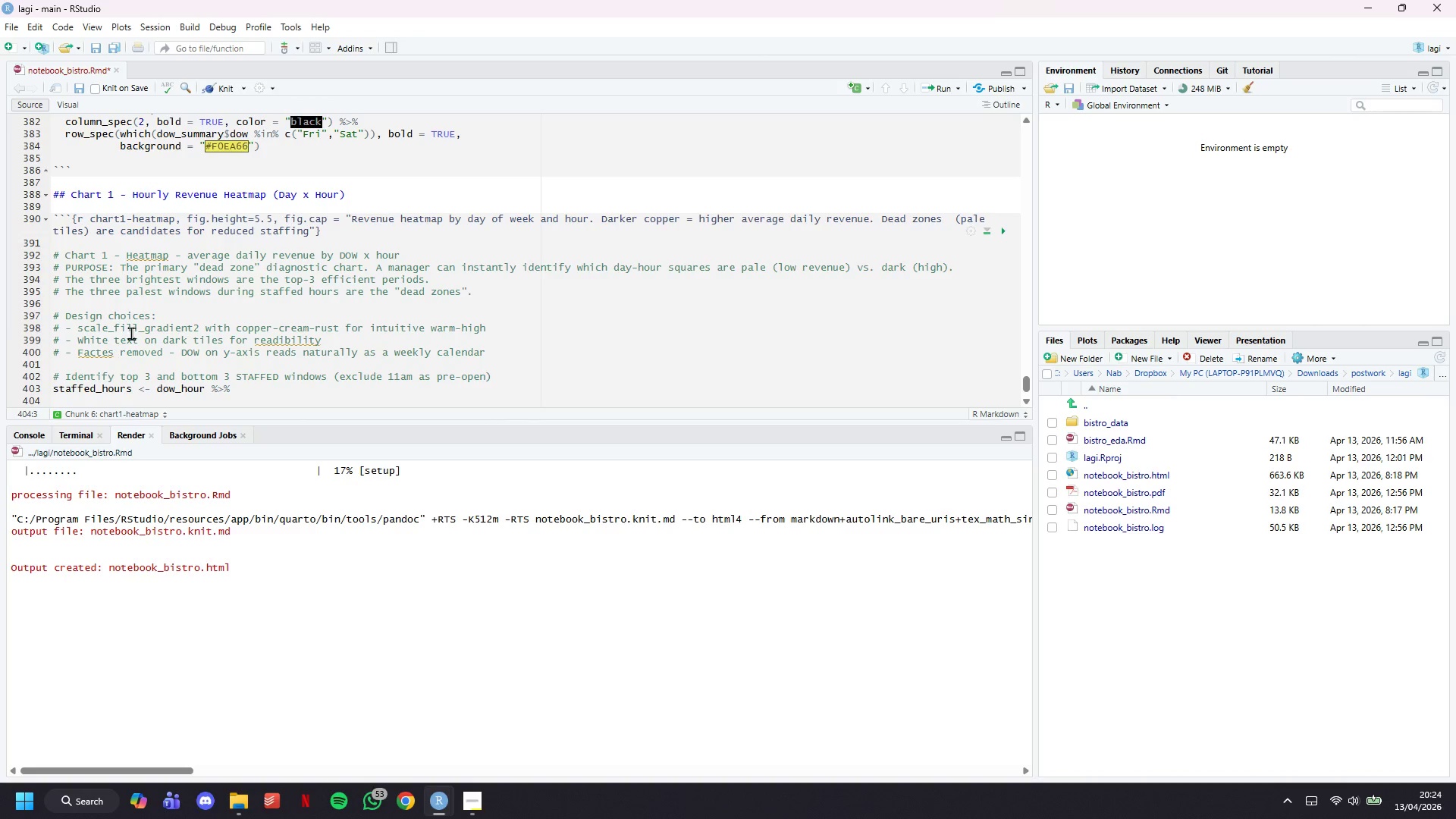 
scroll: coordinate [149, 322], scroll_direction: down, amount: 3.0
 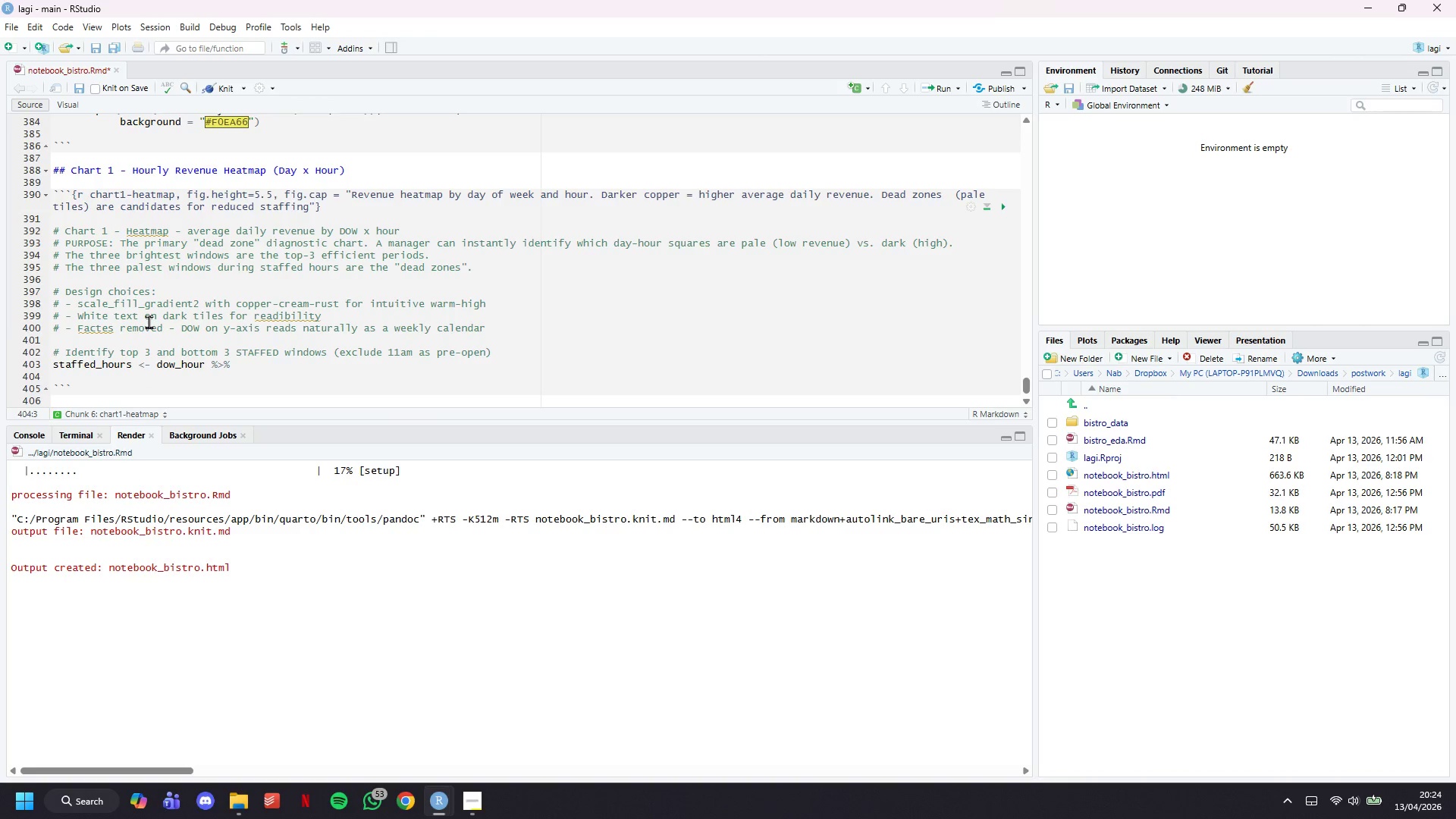 
type(filter(hour >= 12)
 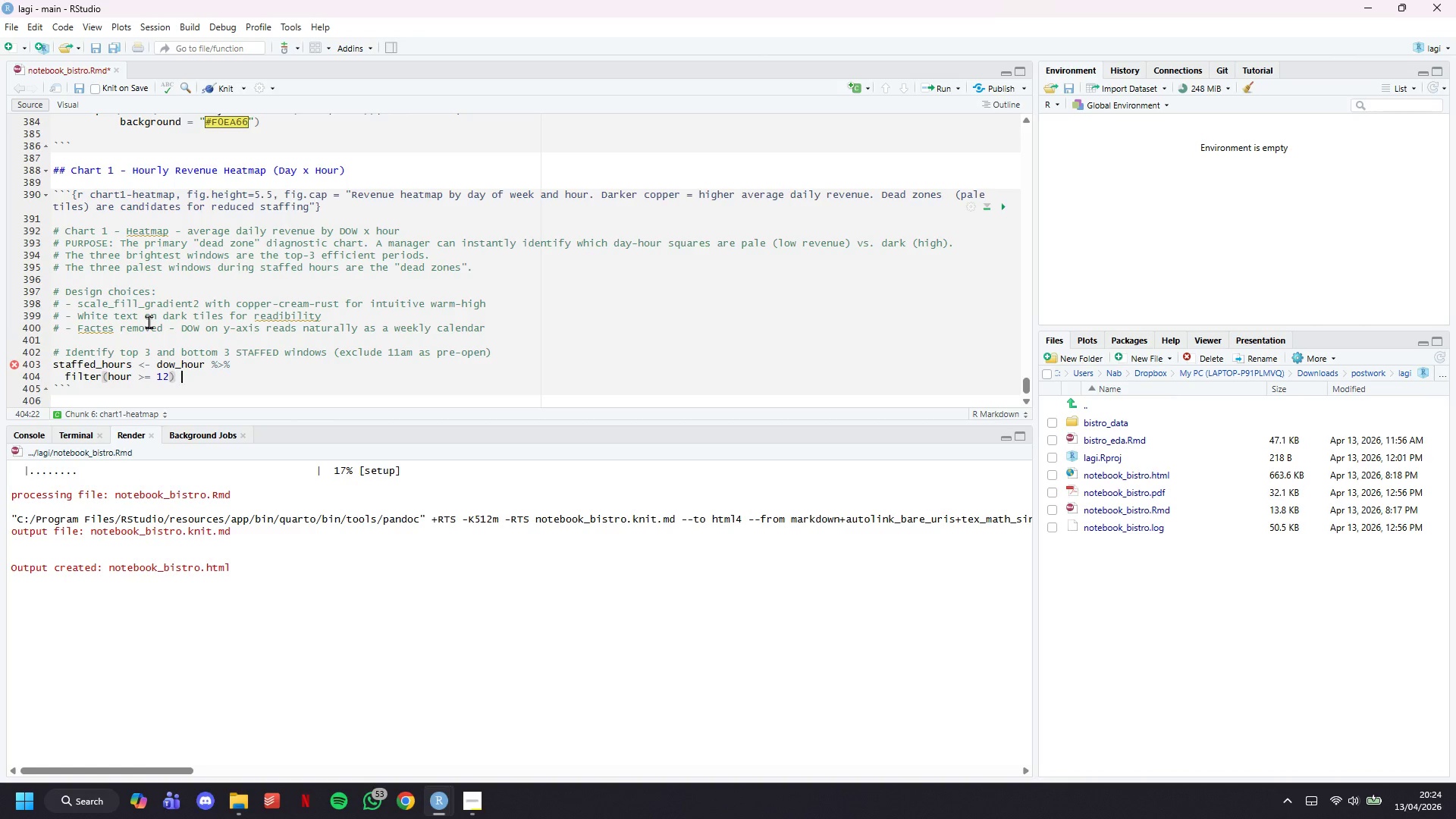 
 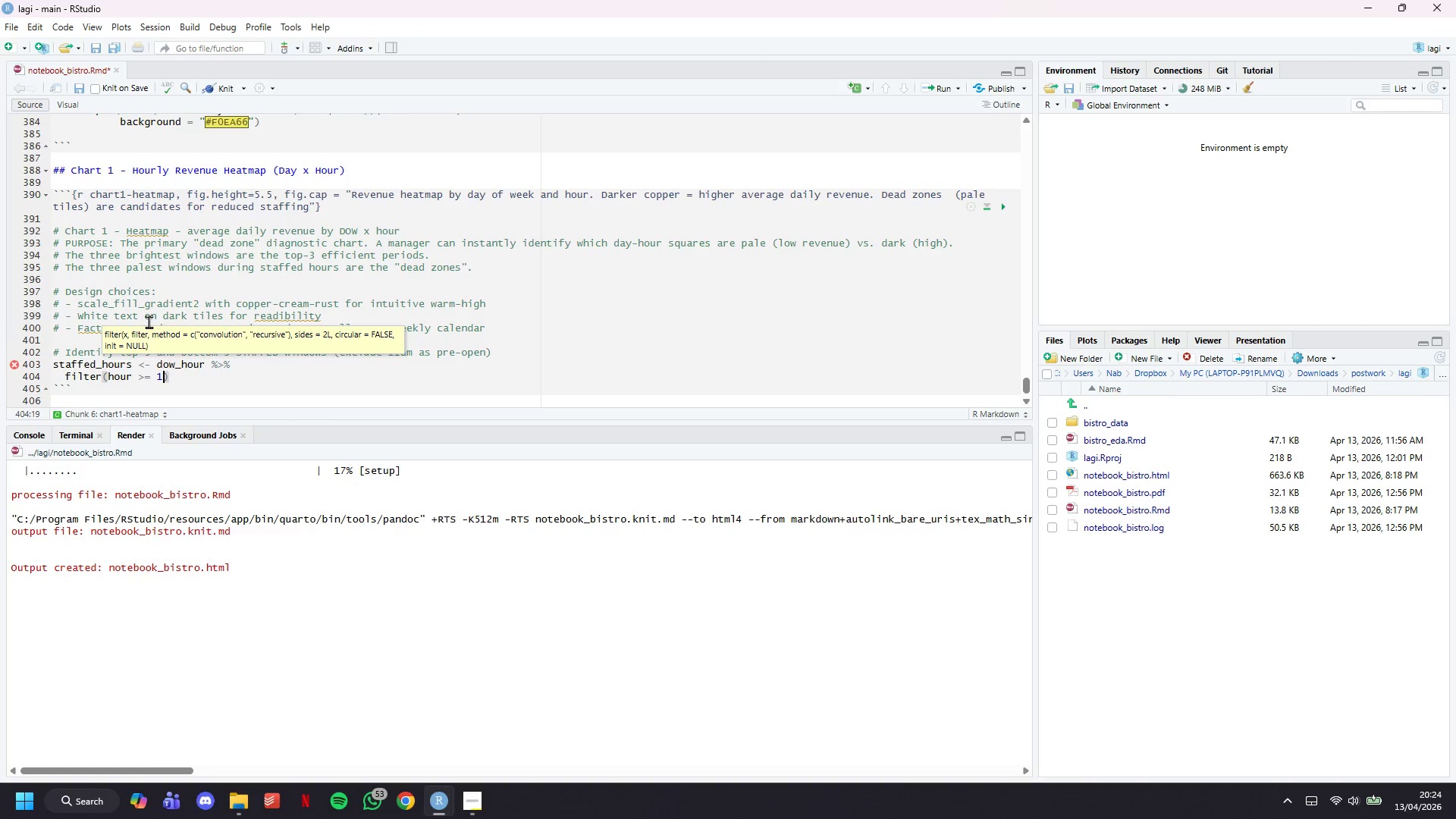 
key(ArrowRight)
 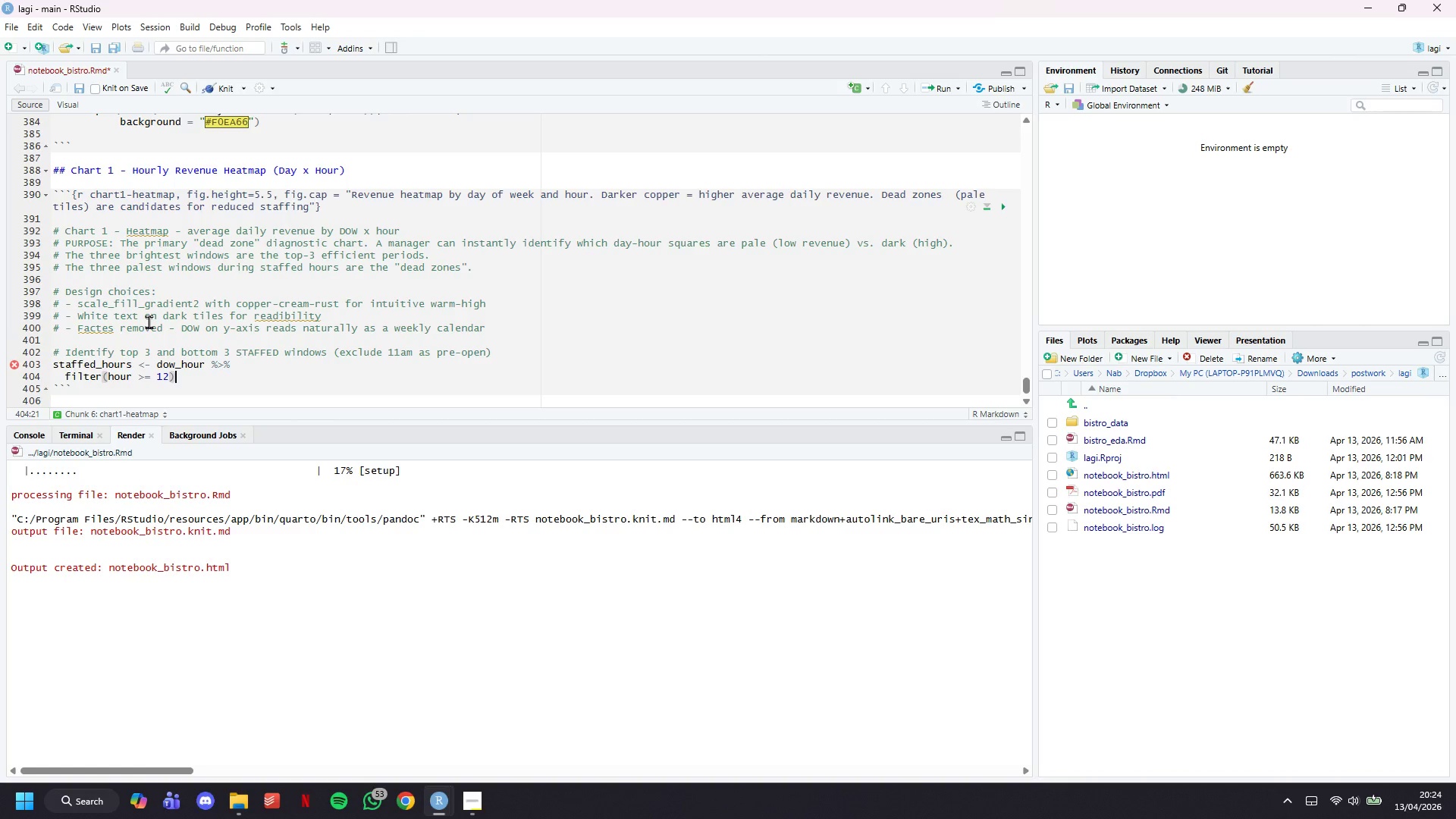 
key(Space)
 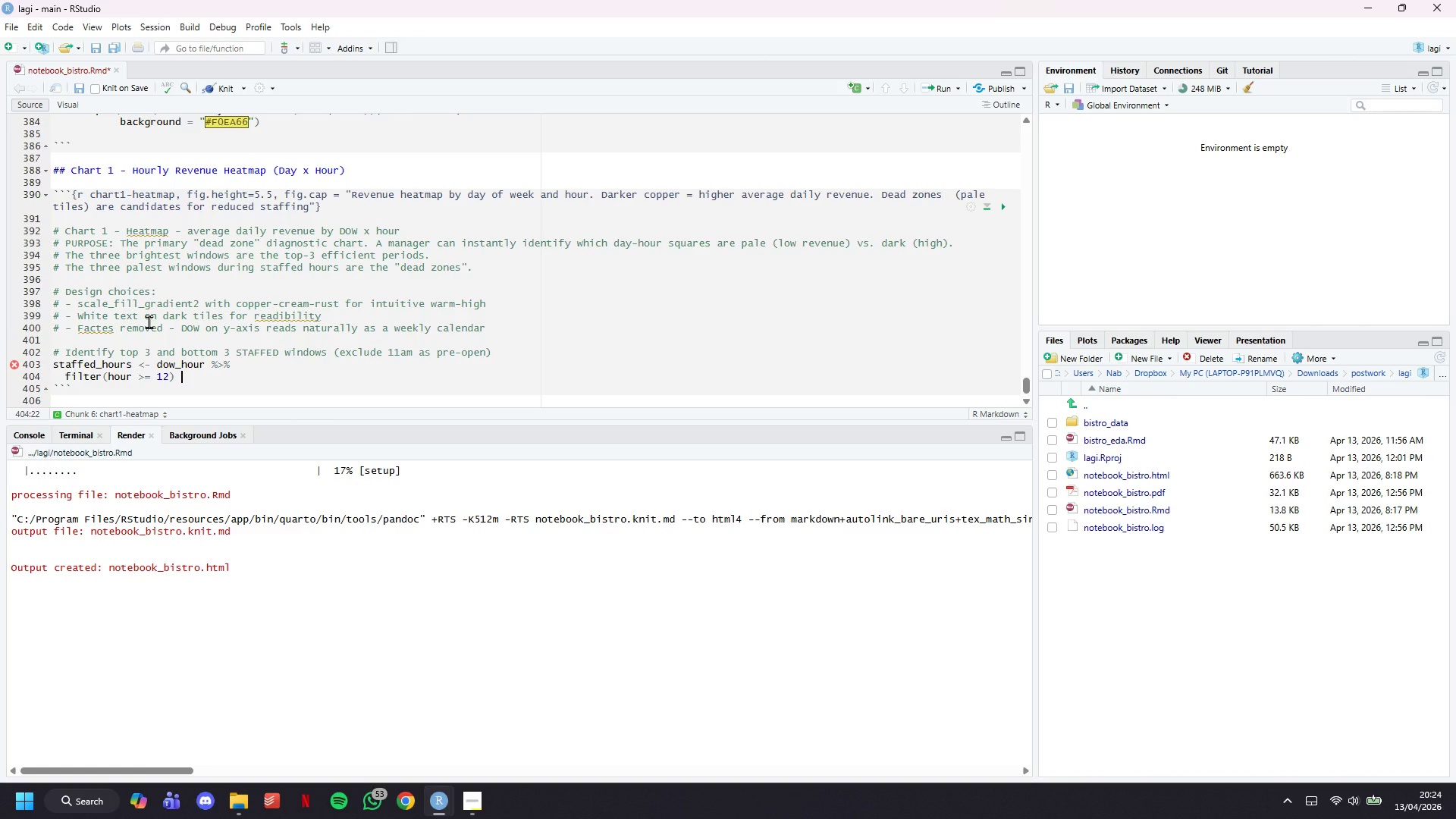 
key(Shift+5)
 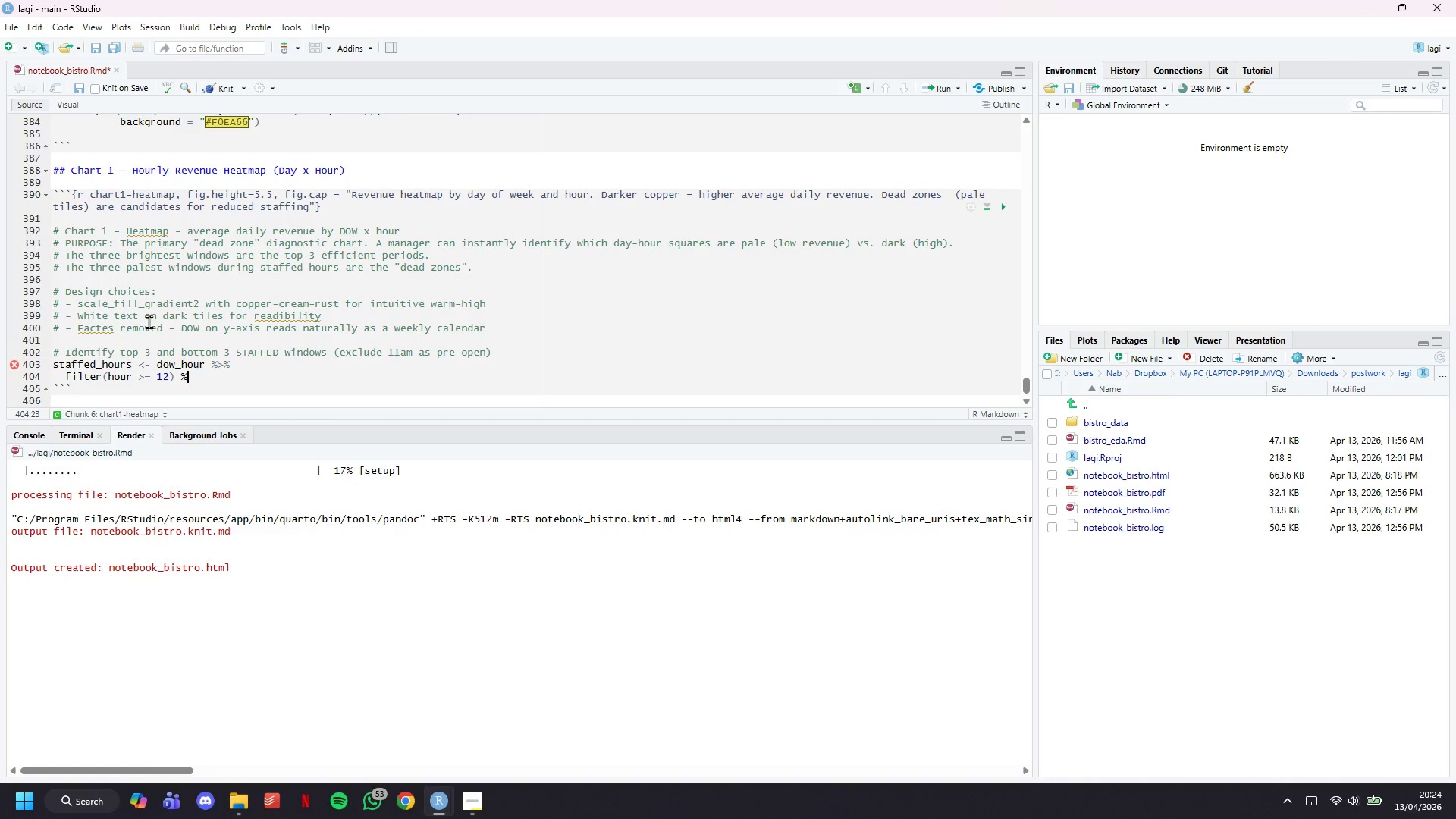 
key(Shift+Period)
 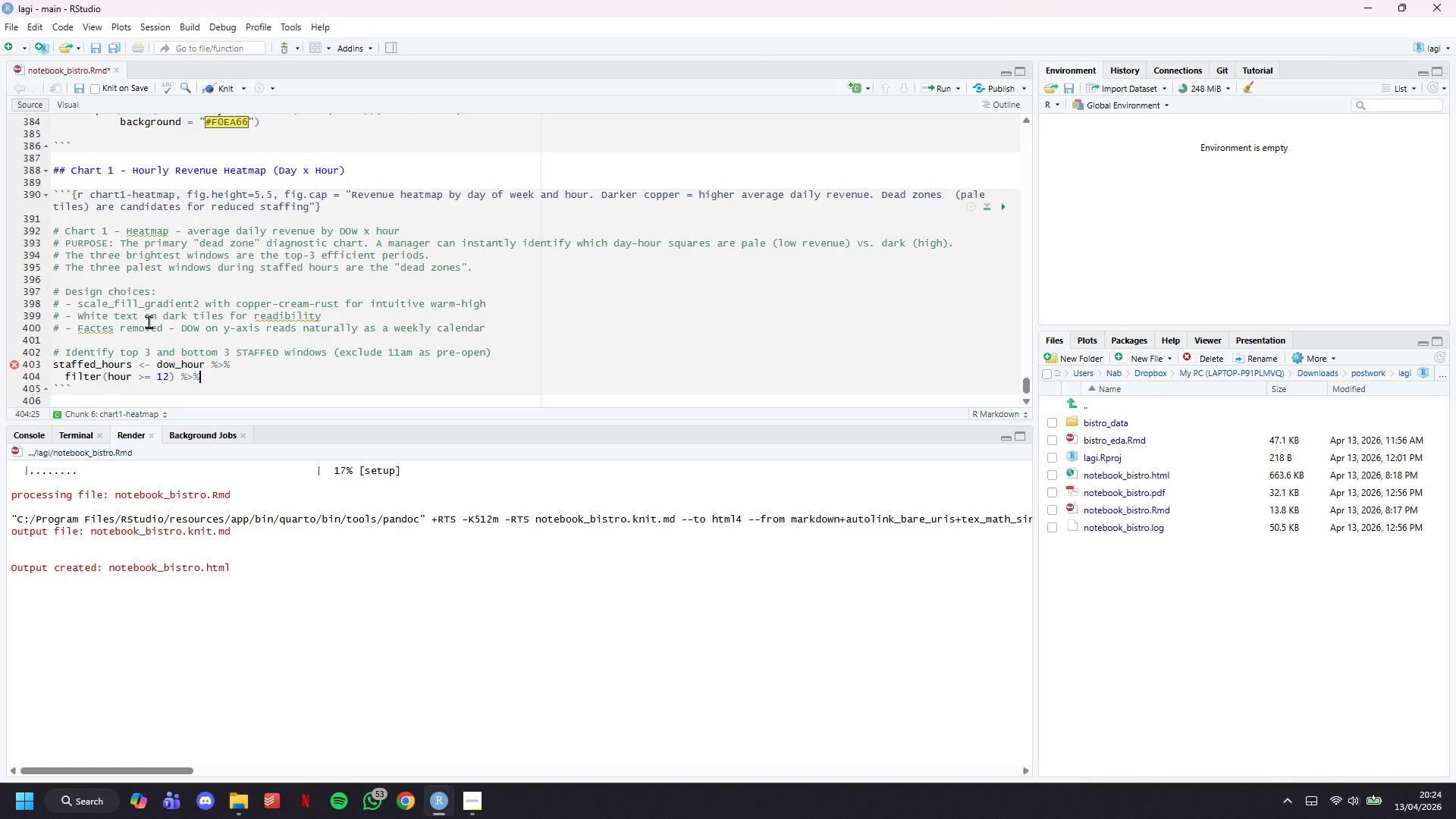 
key(Shift+5)
 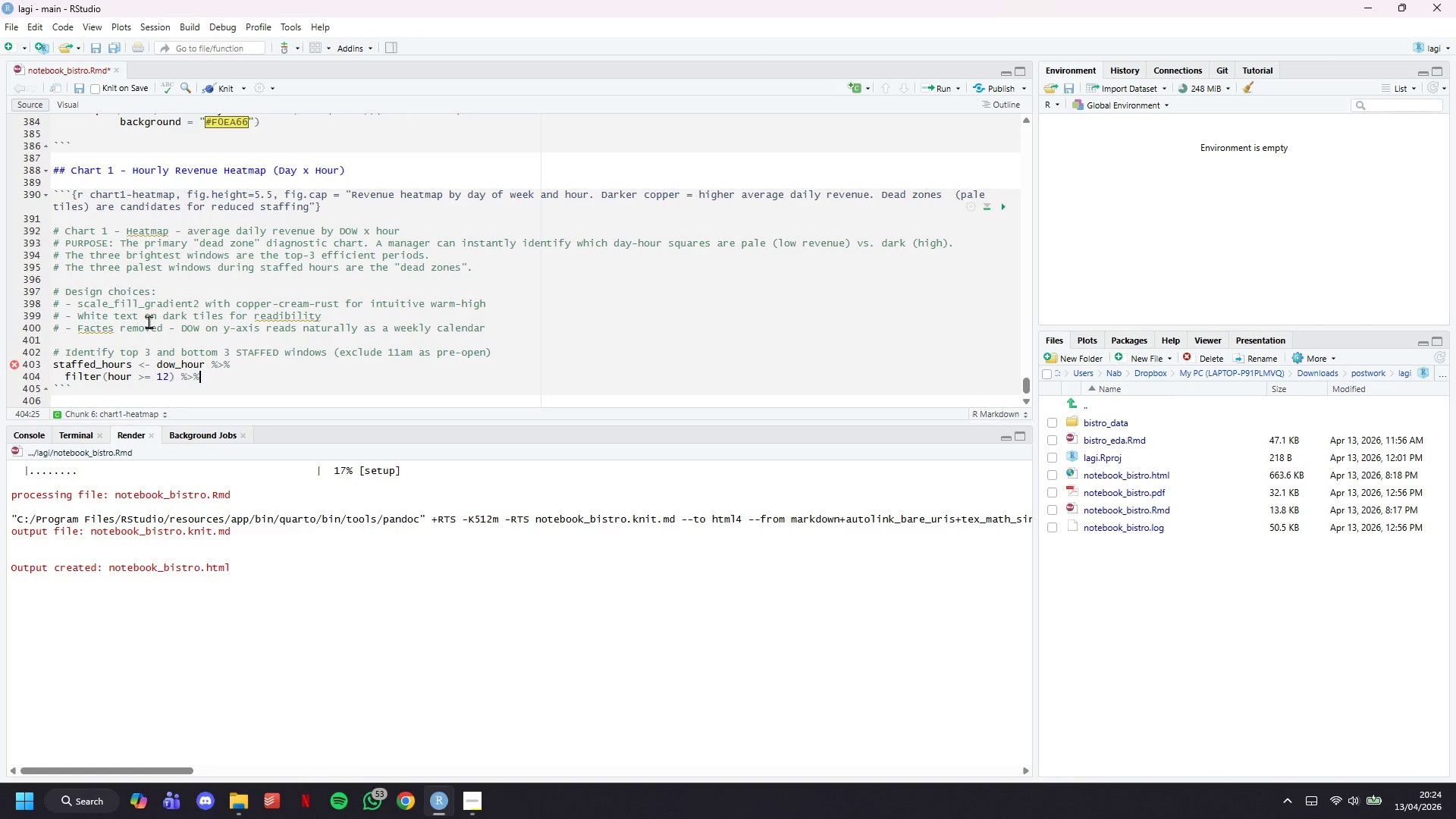 
key(Enter)
 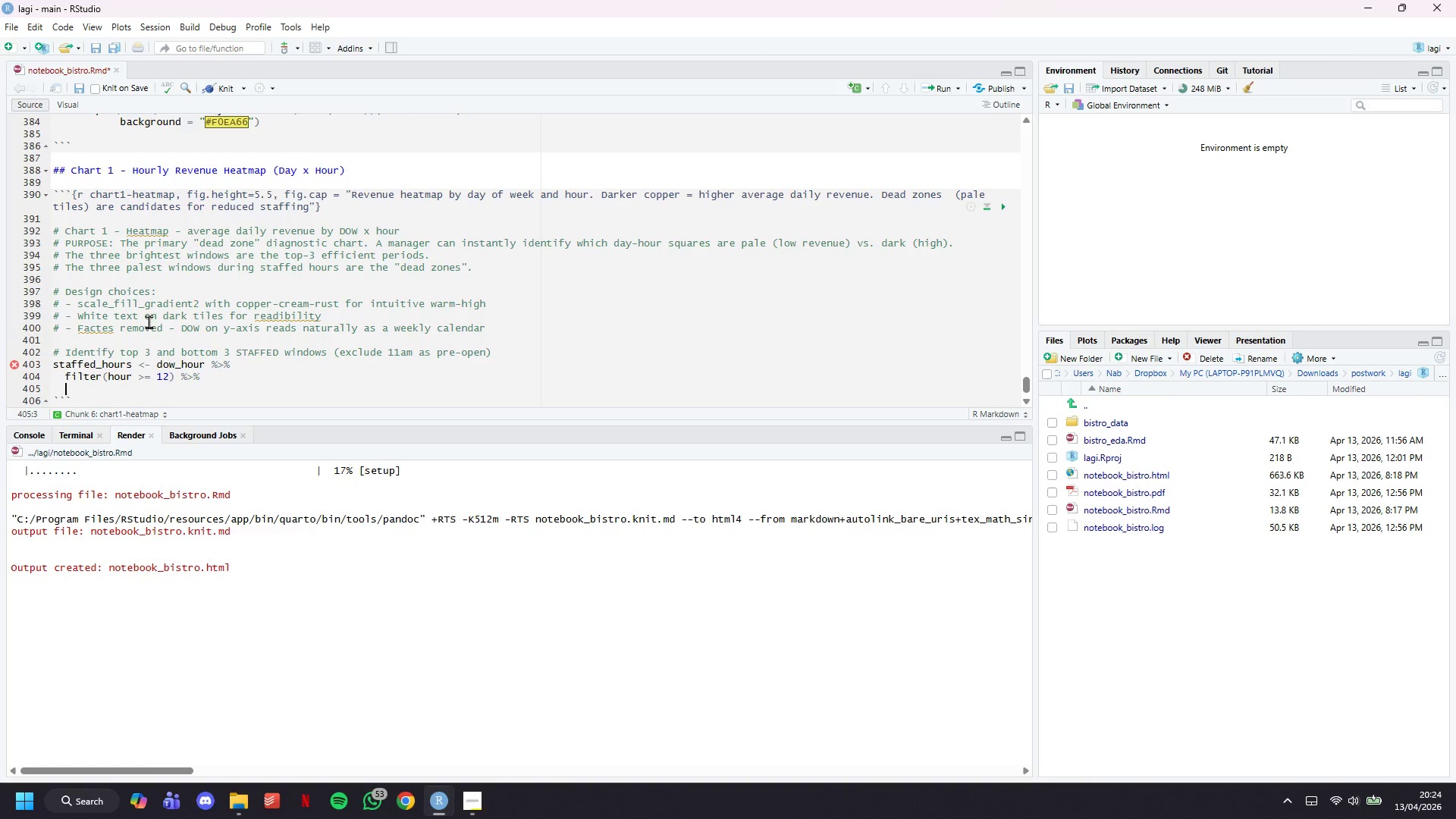 
type(group_by(dow, dow_num, hour)
 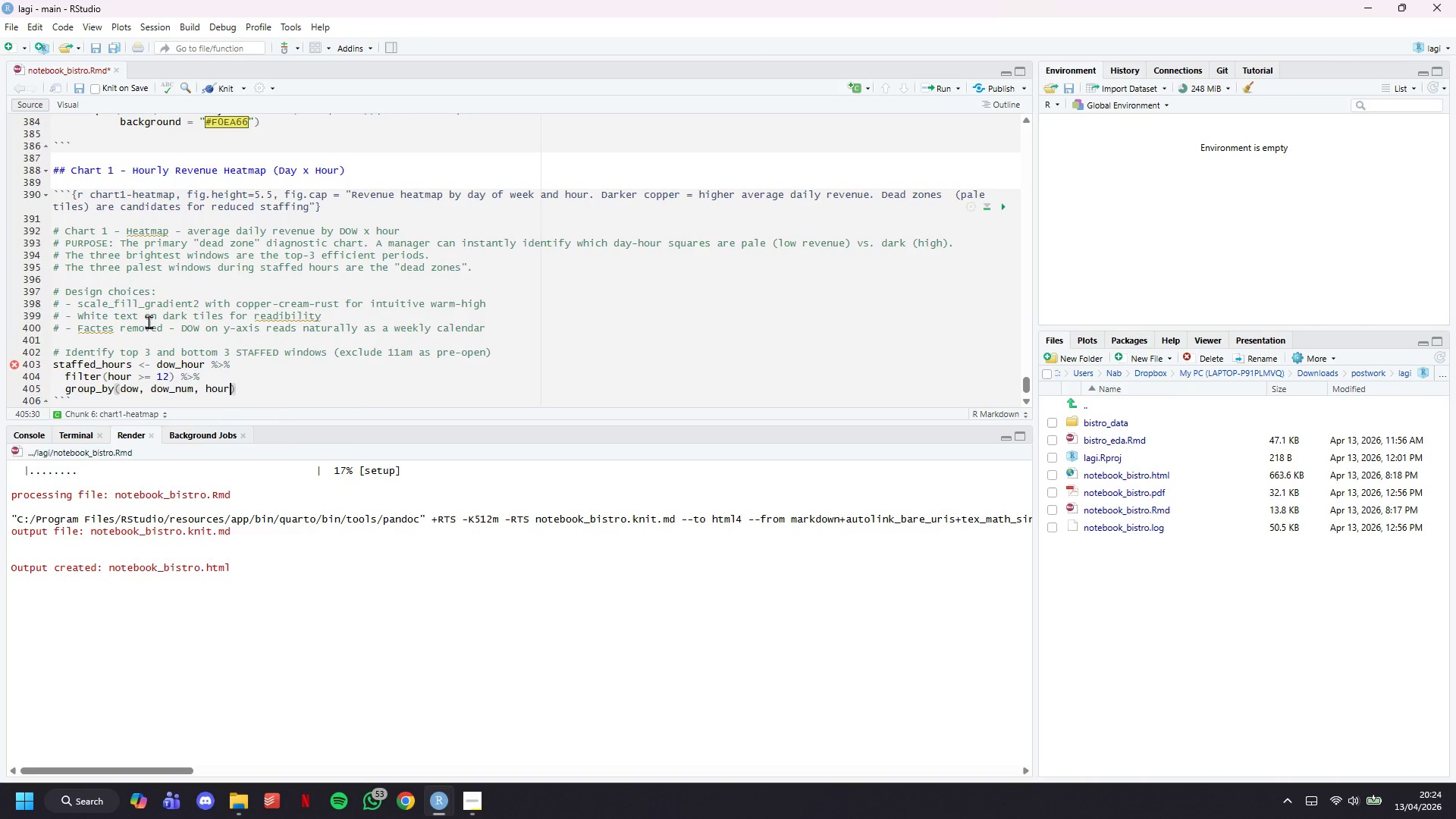 
key(ArrowRight)
 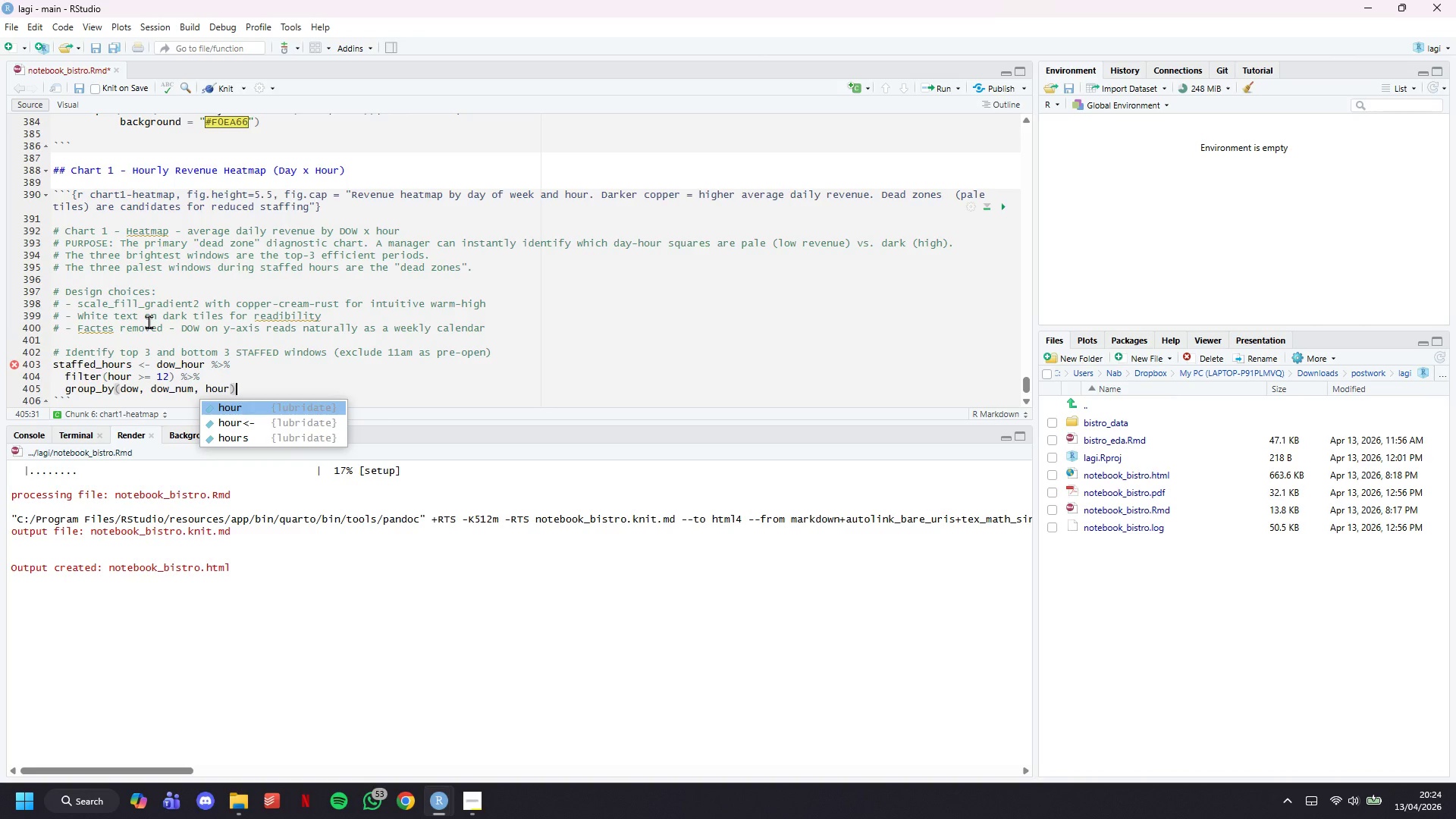 
key(Space)
 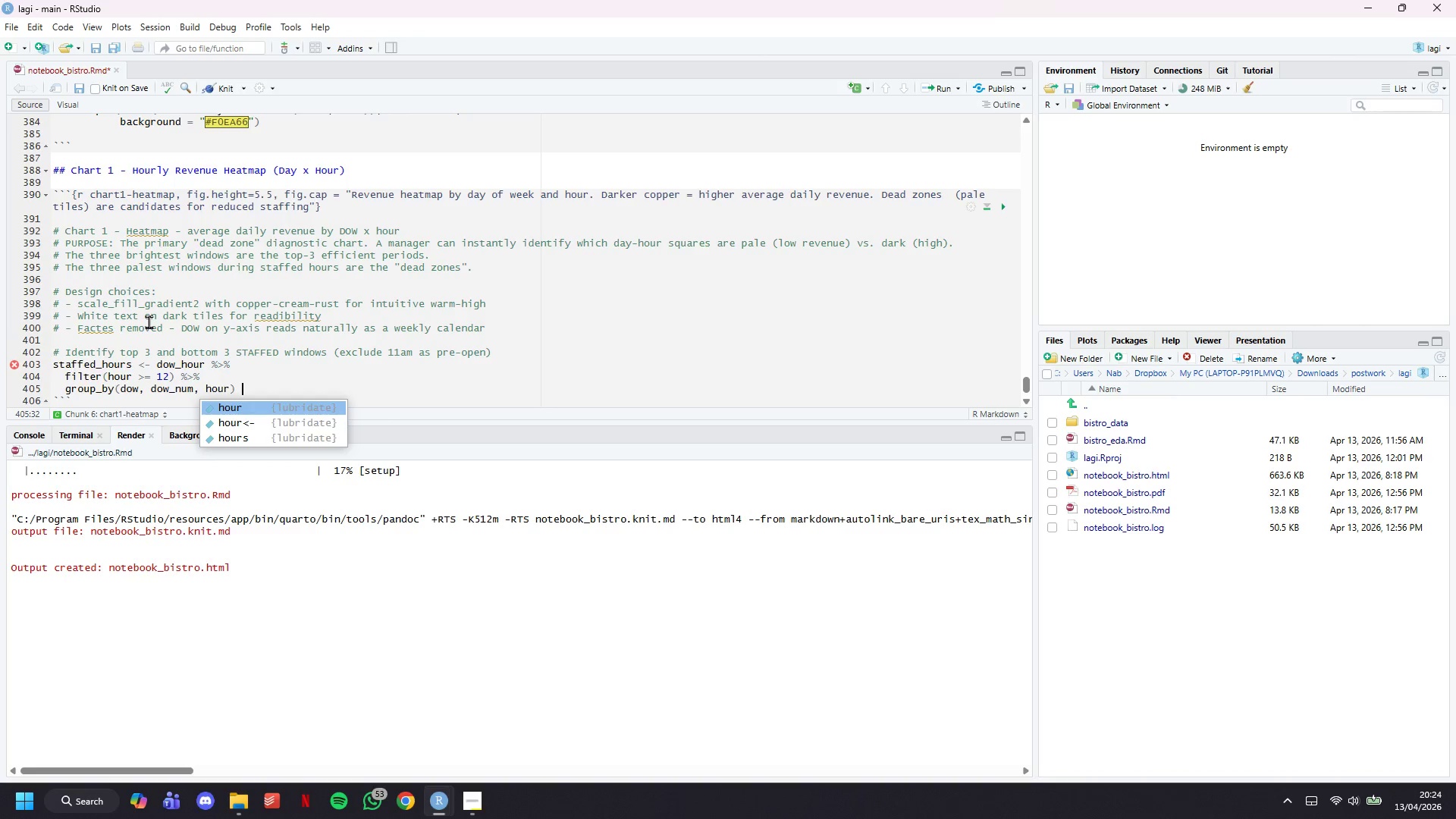 
key(Shift+5)
 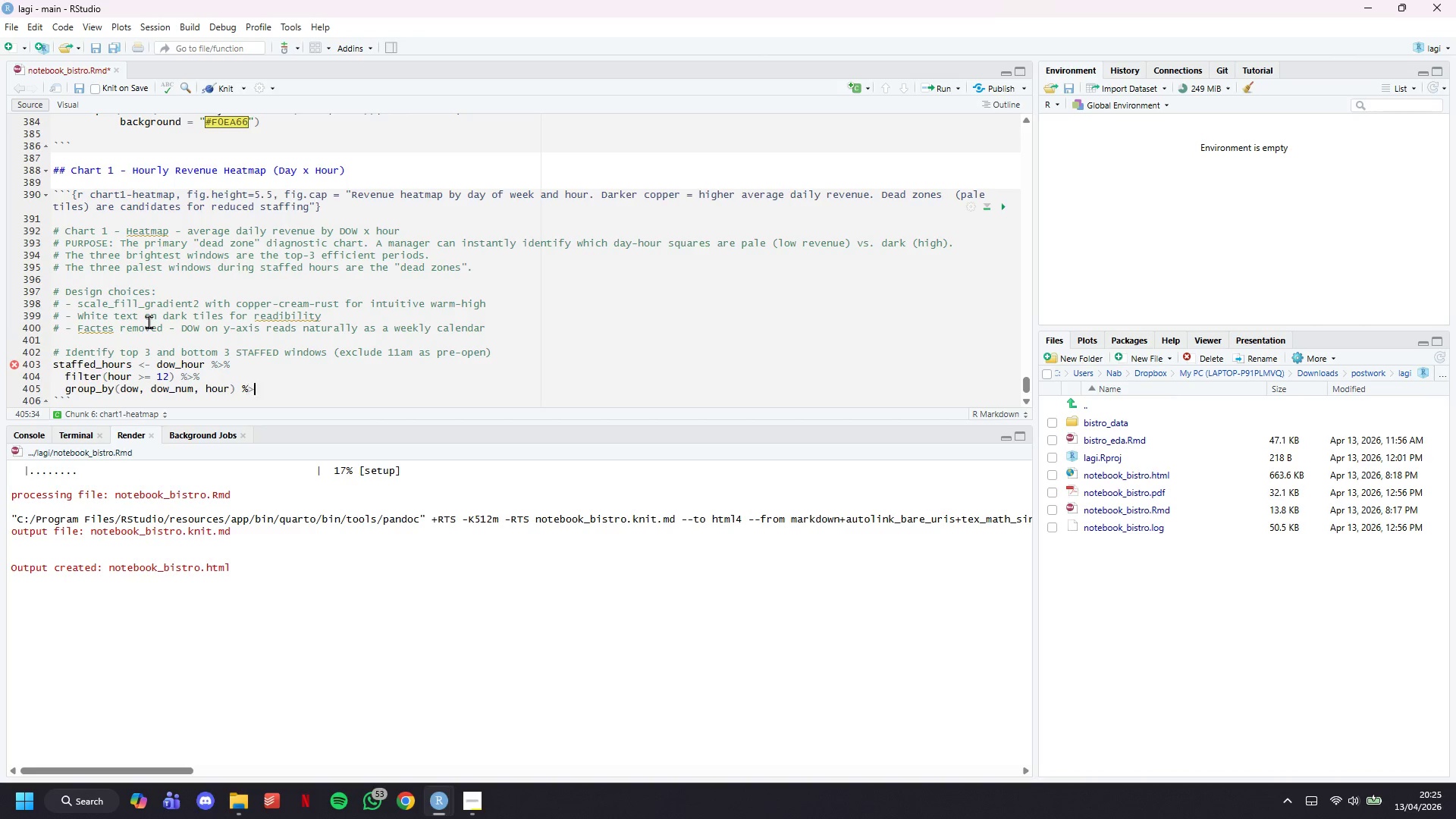 
key(Shift+Period)
 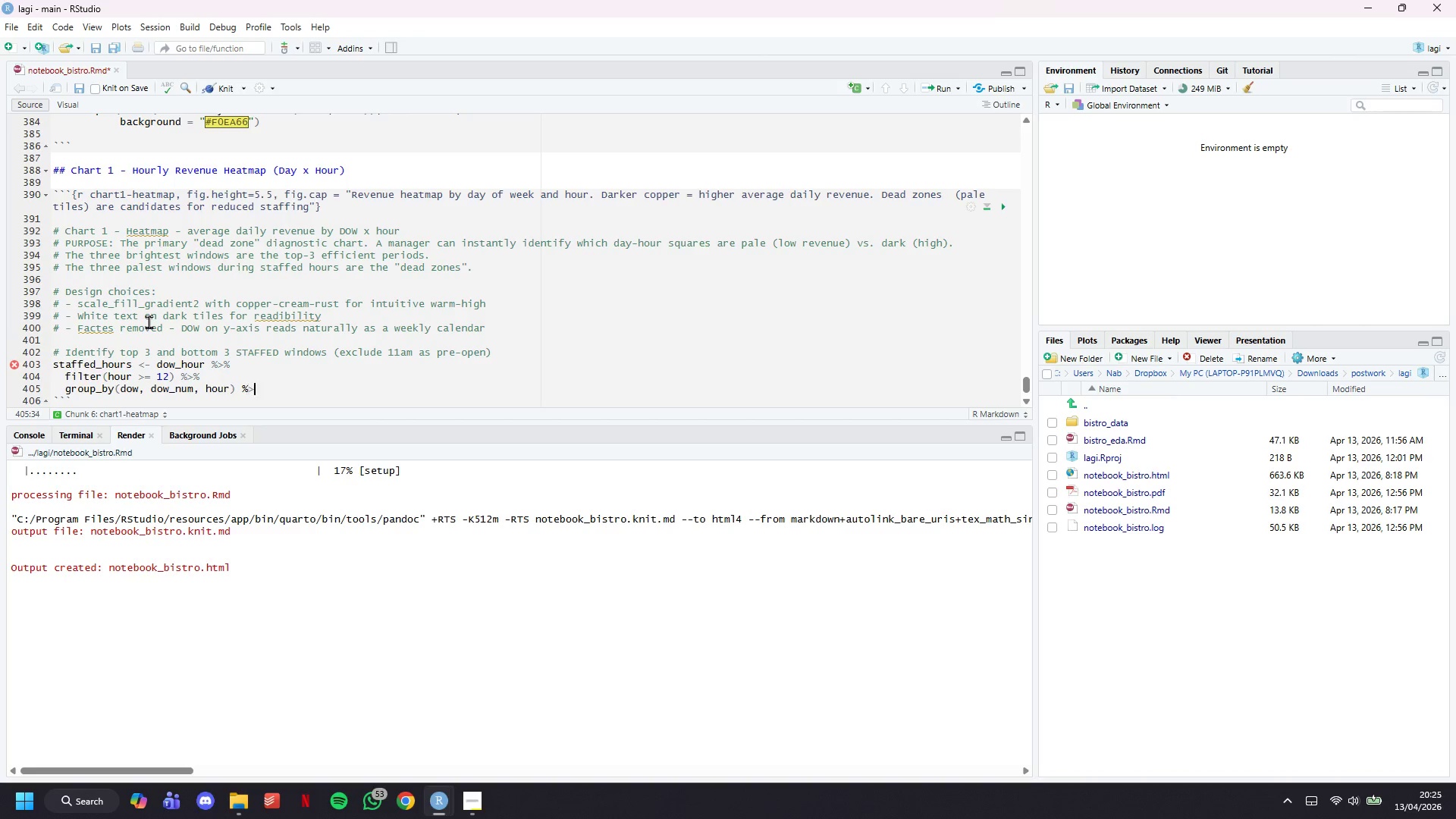 
key(Shift+5)
 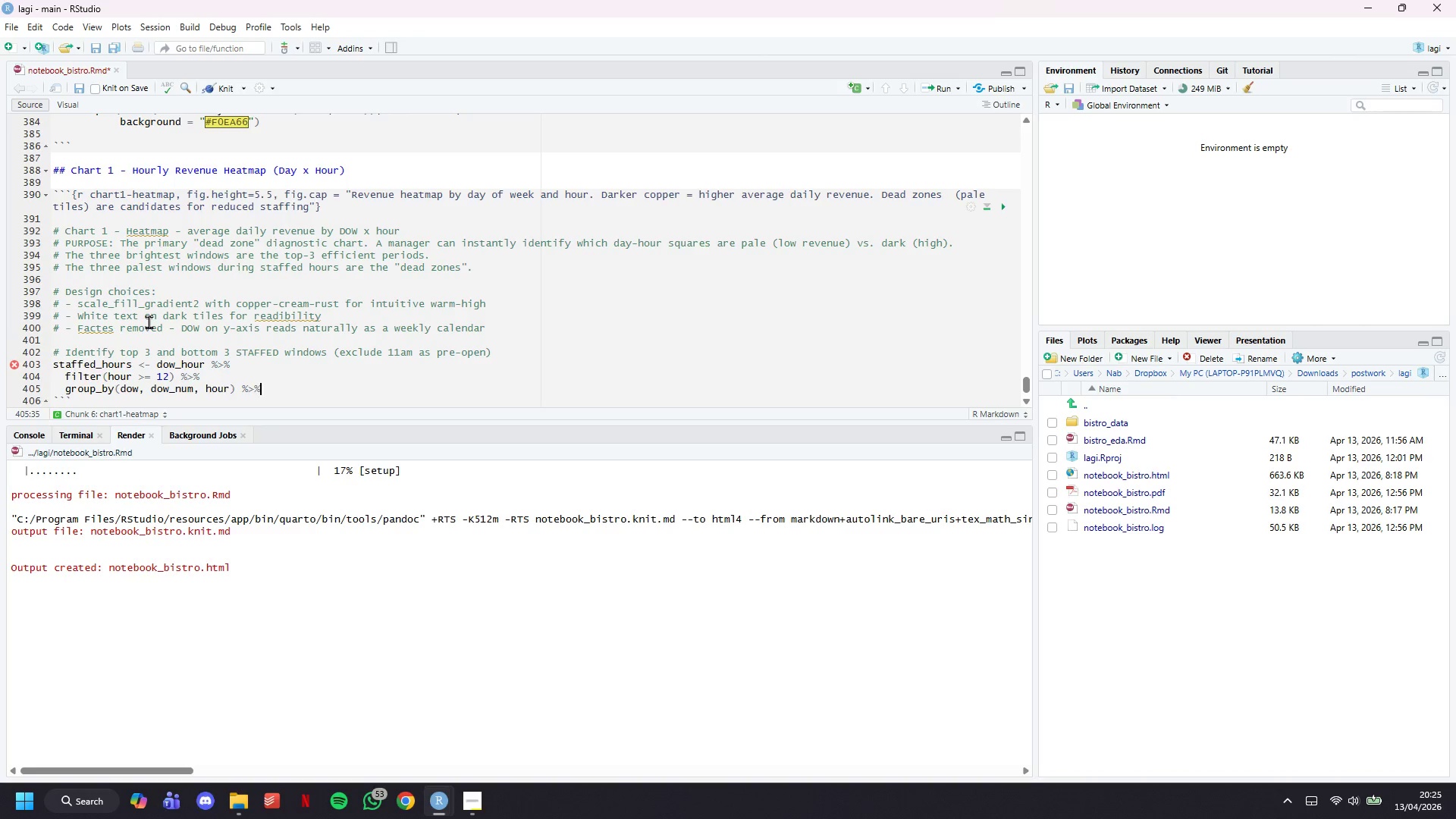 
key(Enter)
 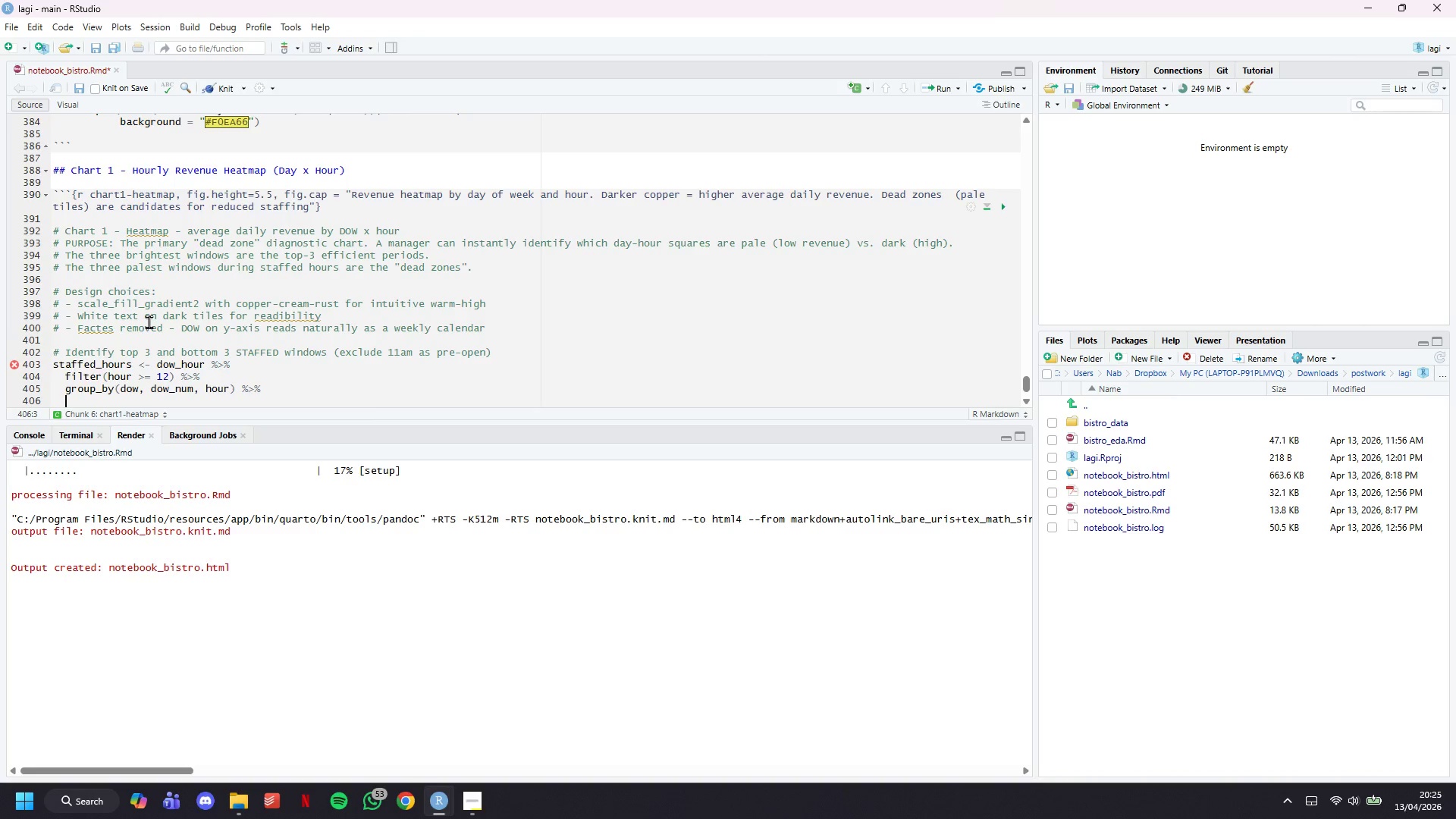 
type(summarise(avg_daily_rev = sum(avg_daily_rev)
 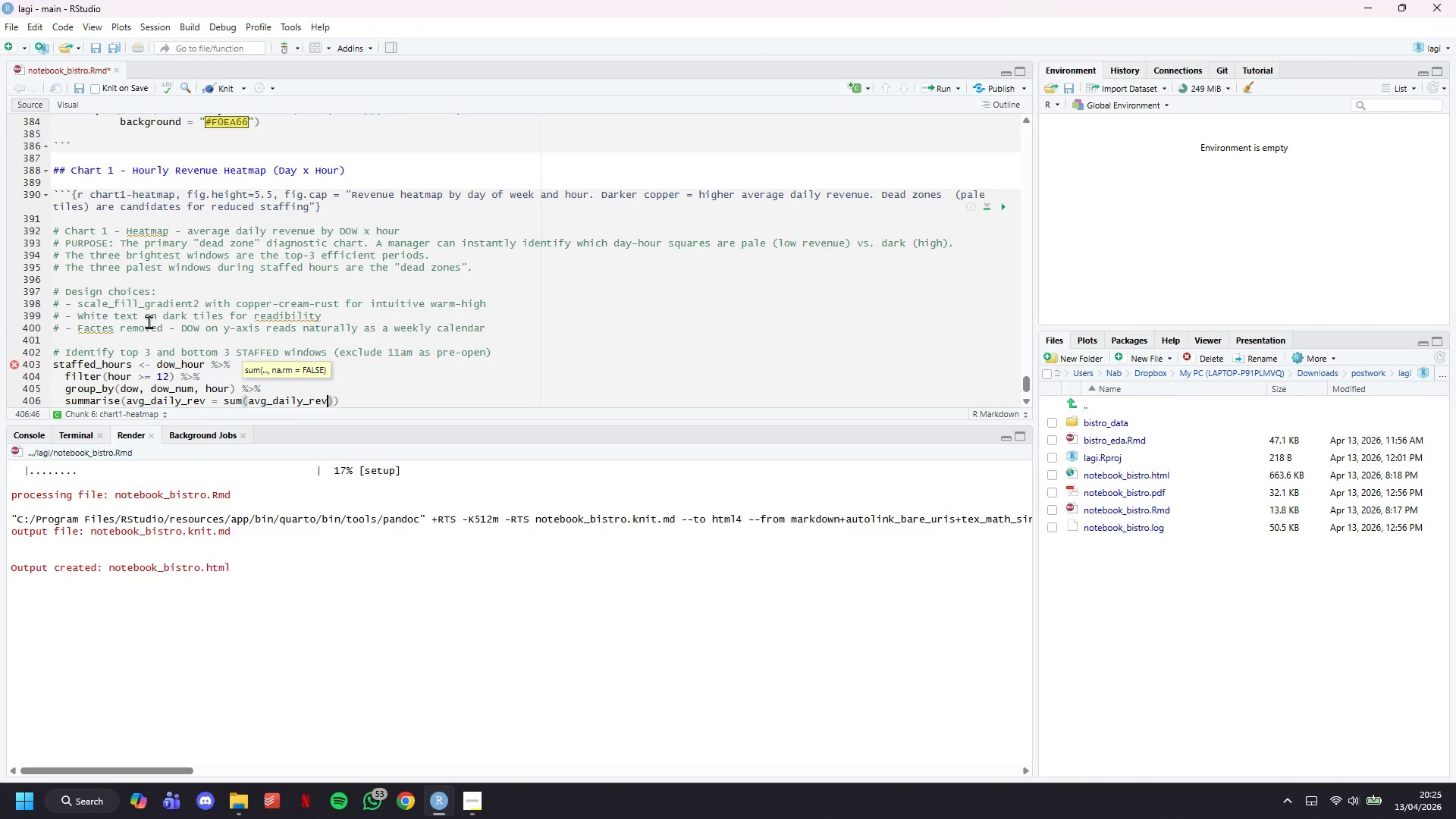 
key(ArrowRight)
 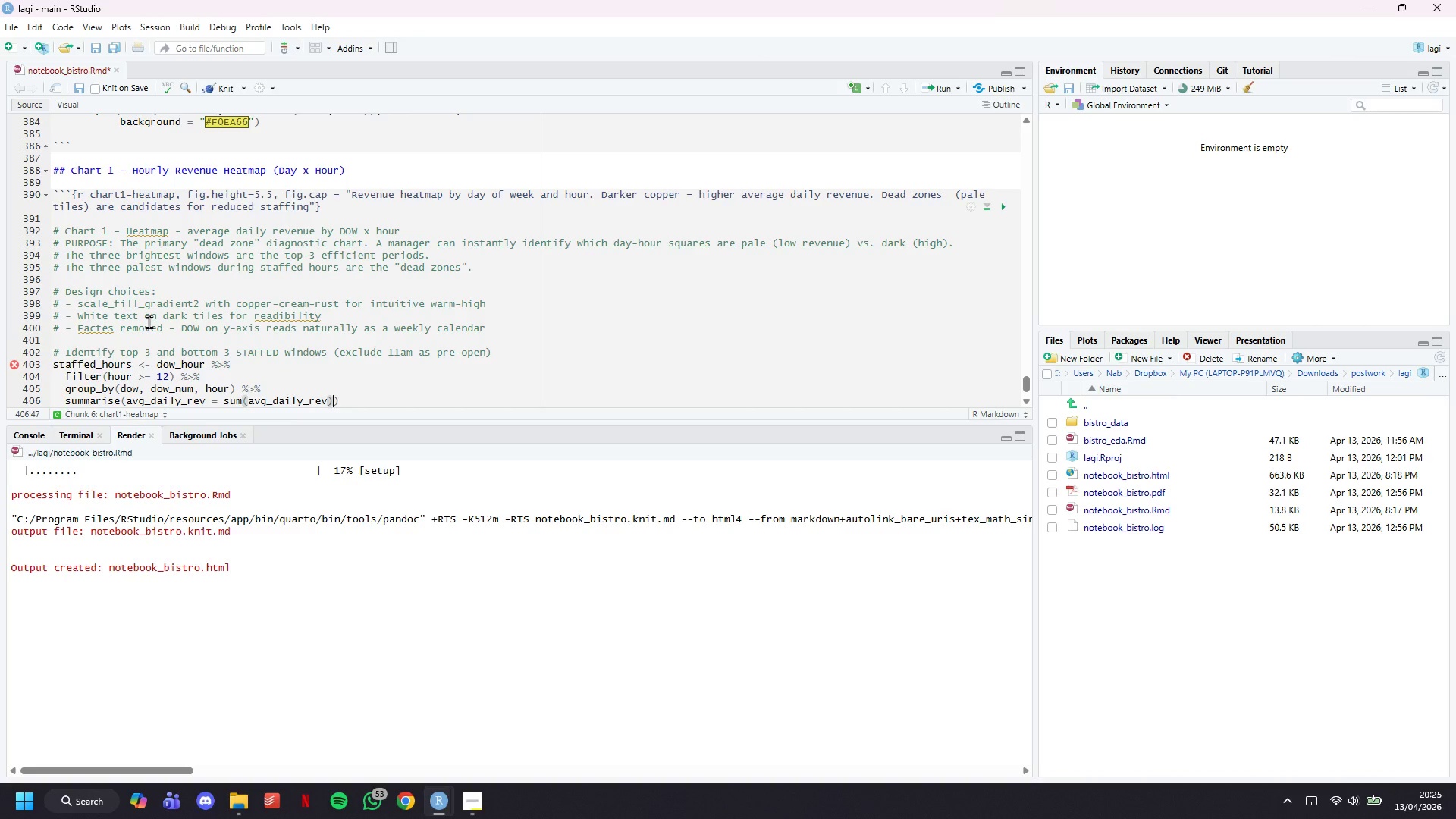 
type(, .groups = "drop)
 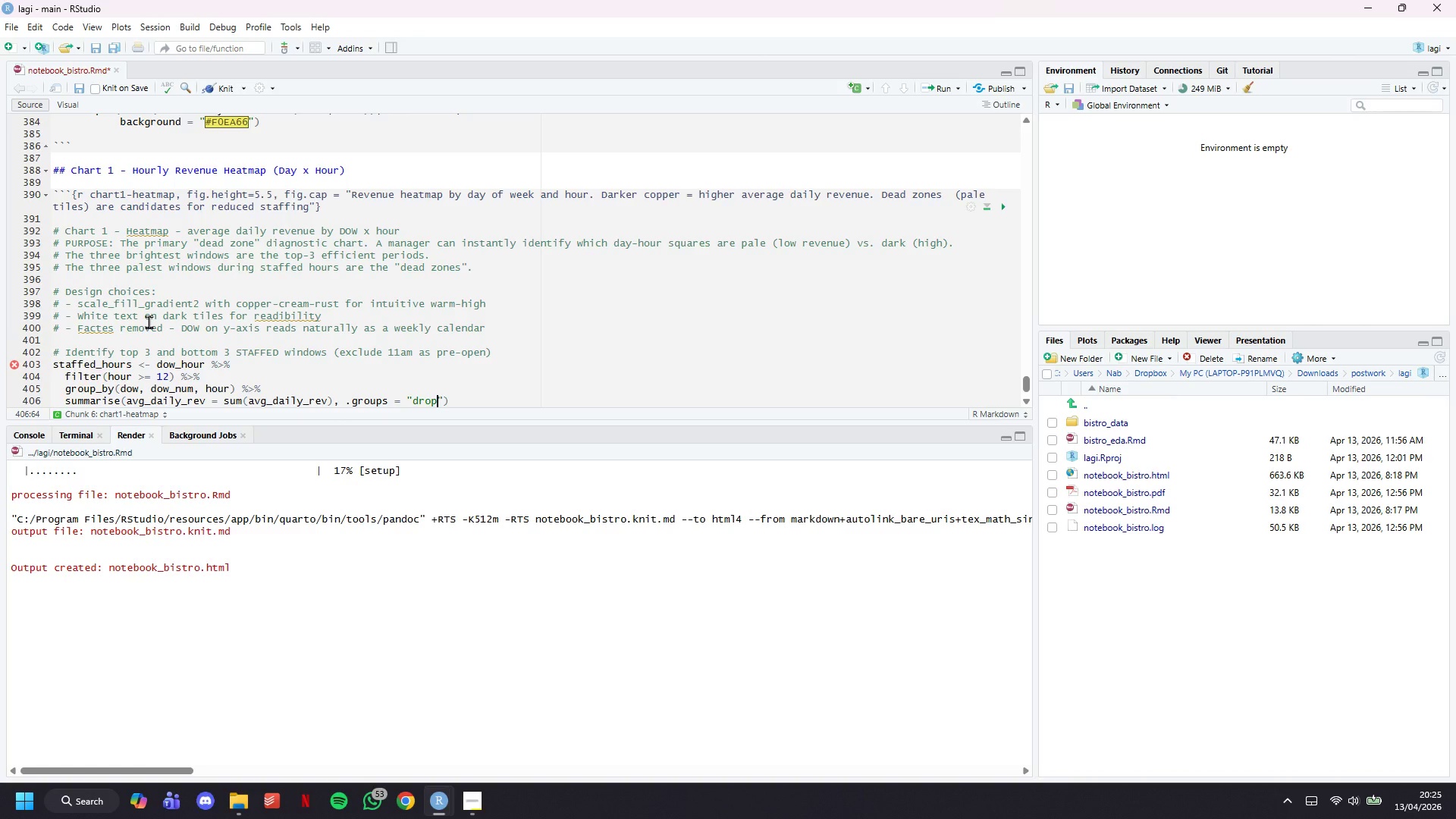 
key(ArrowRight)
 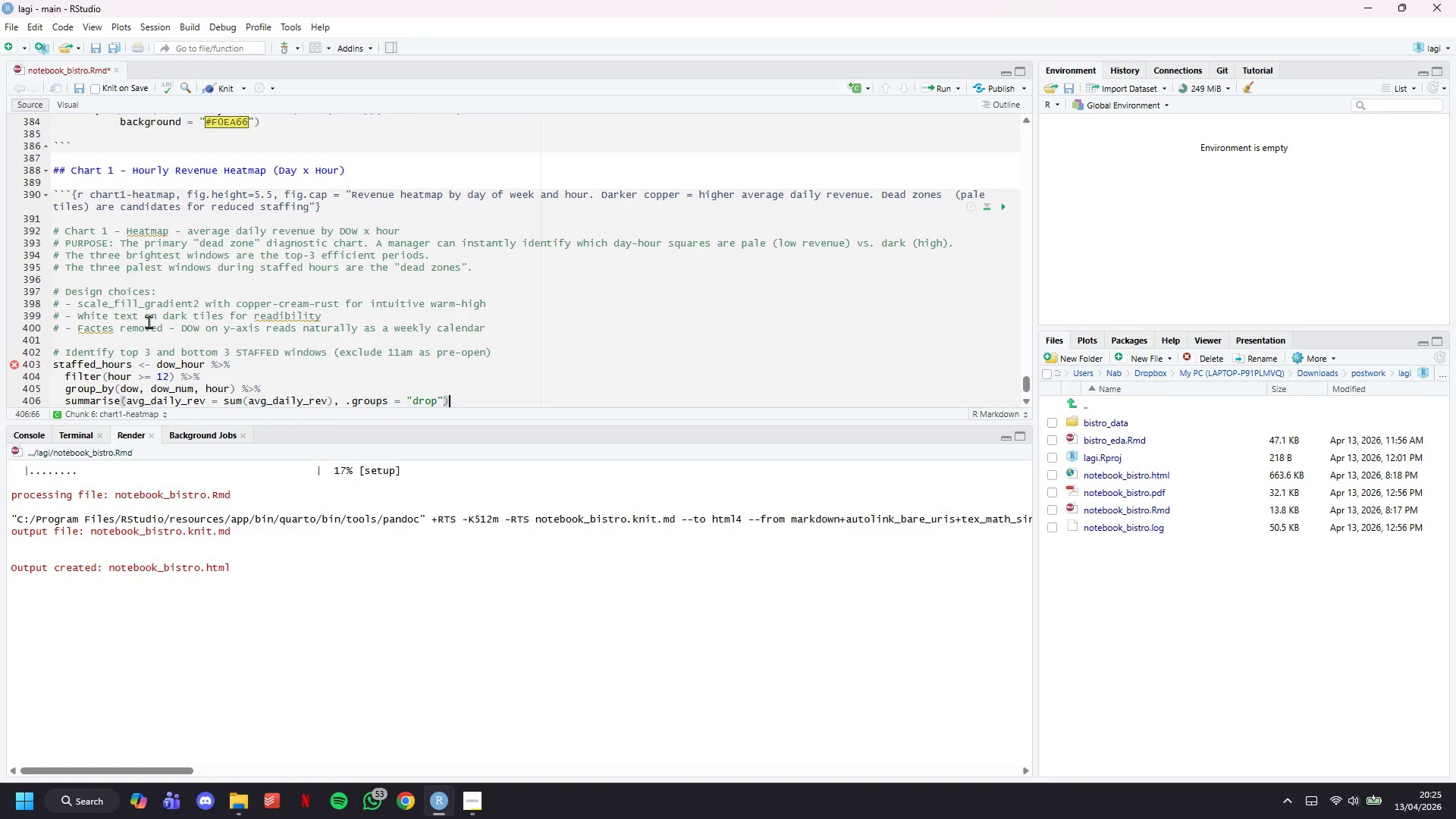 
key(ArrowRight)
 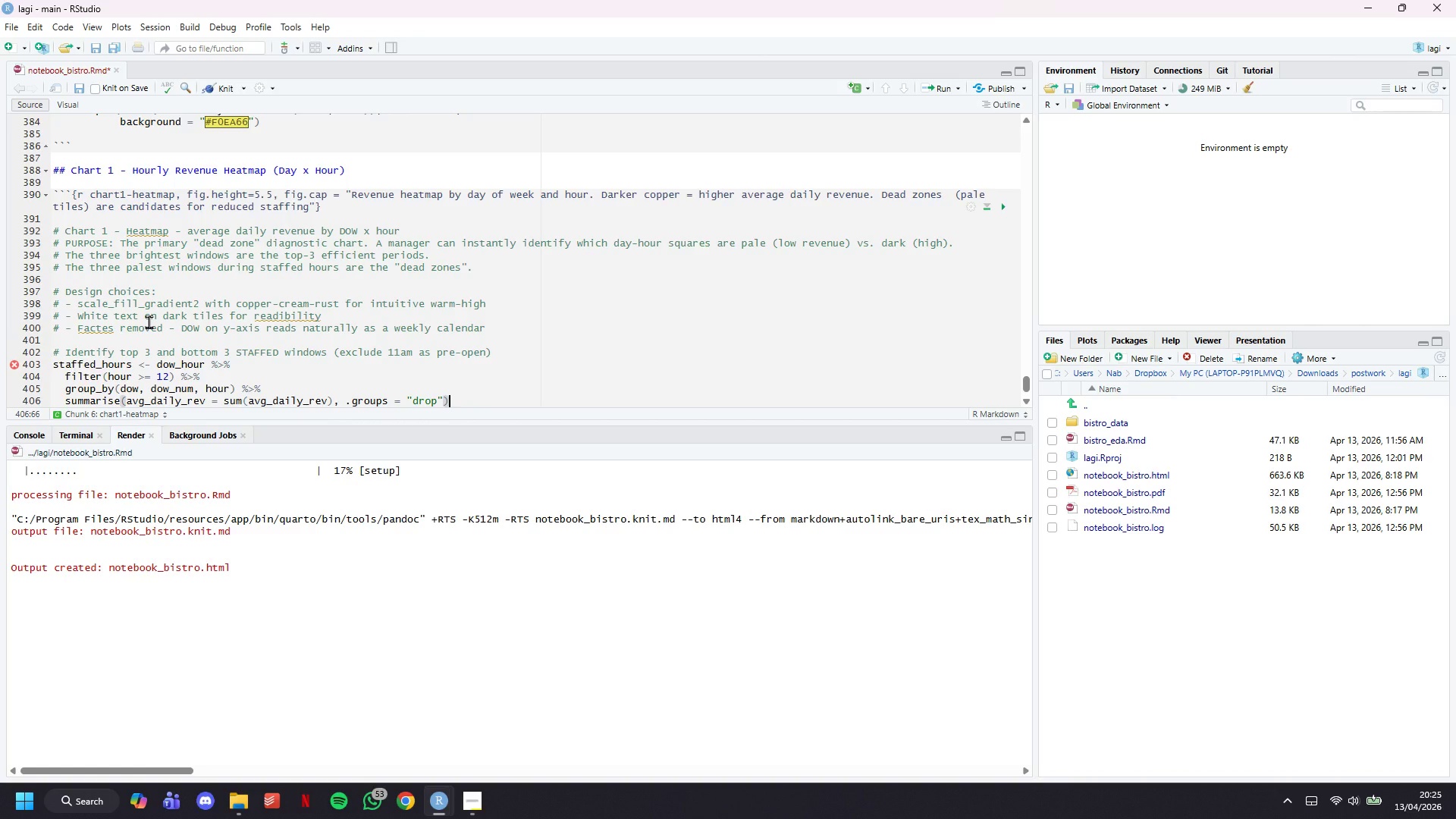 
key(Enter)
 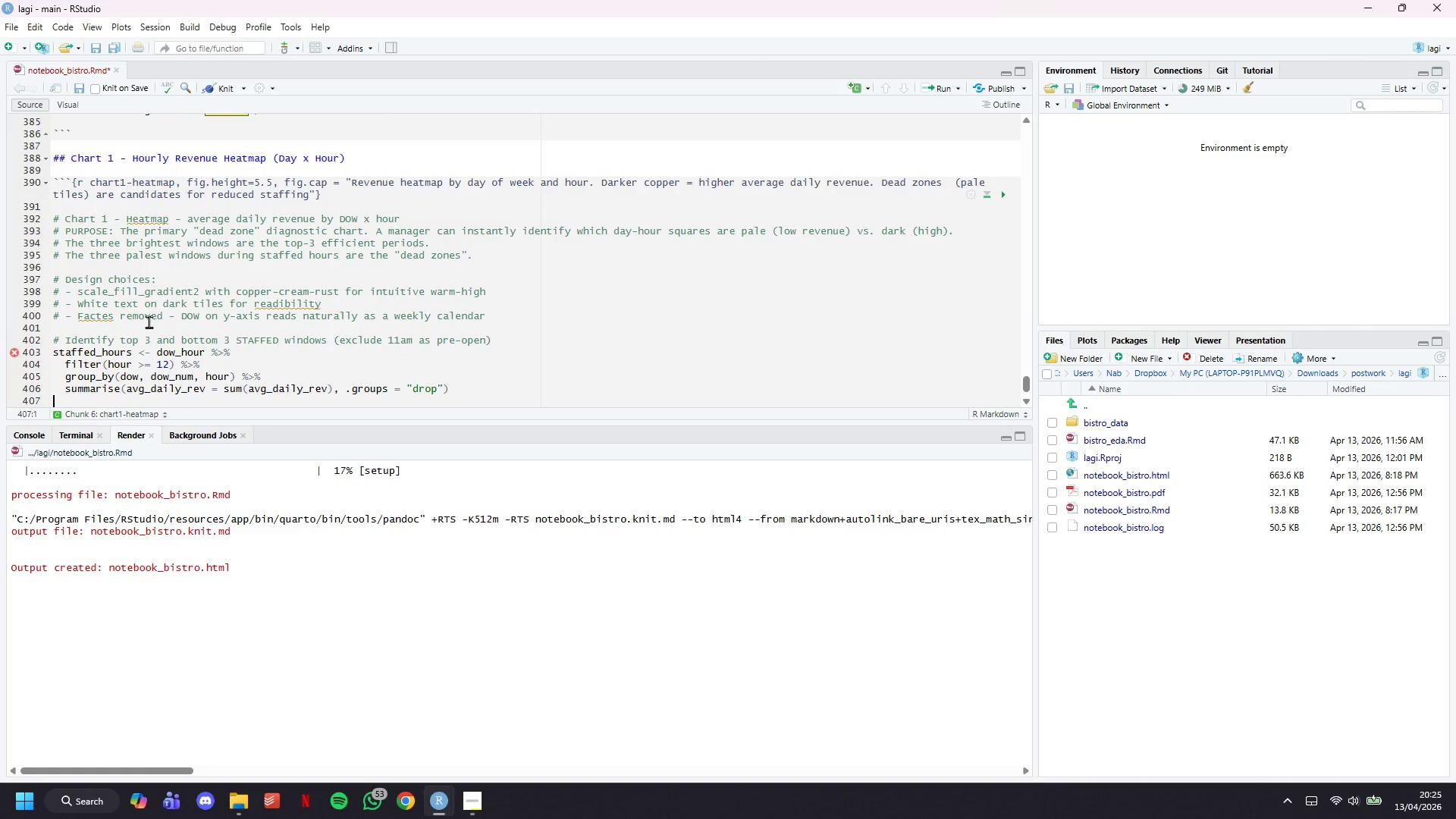 
key(Enter)
 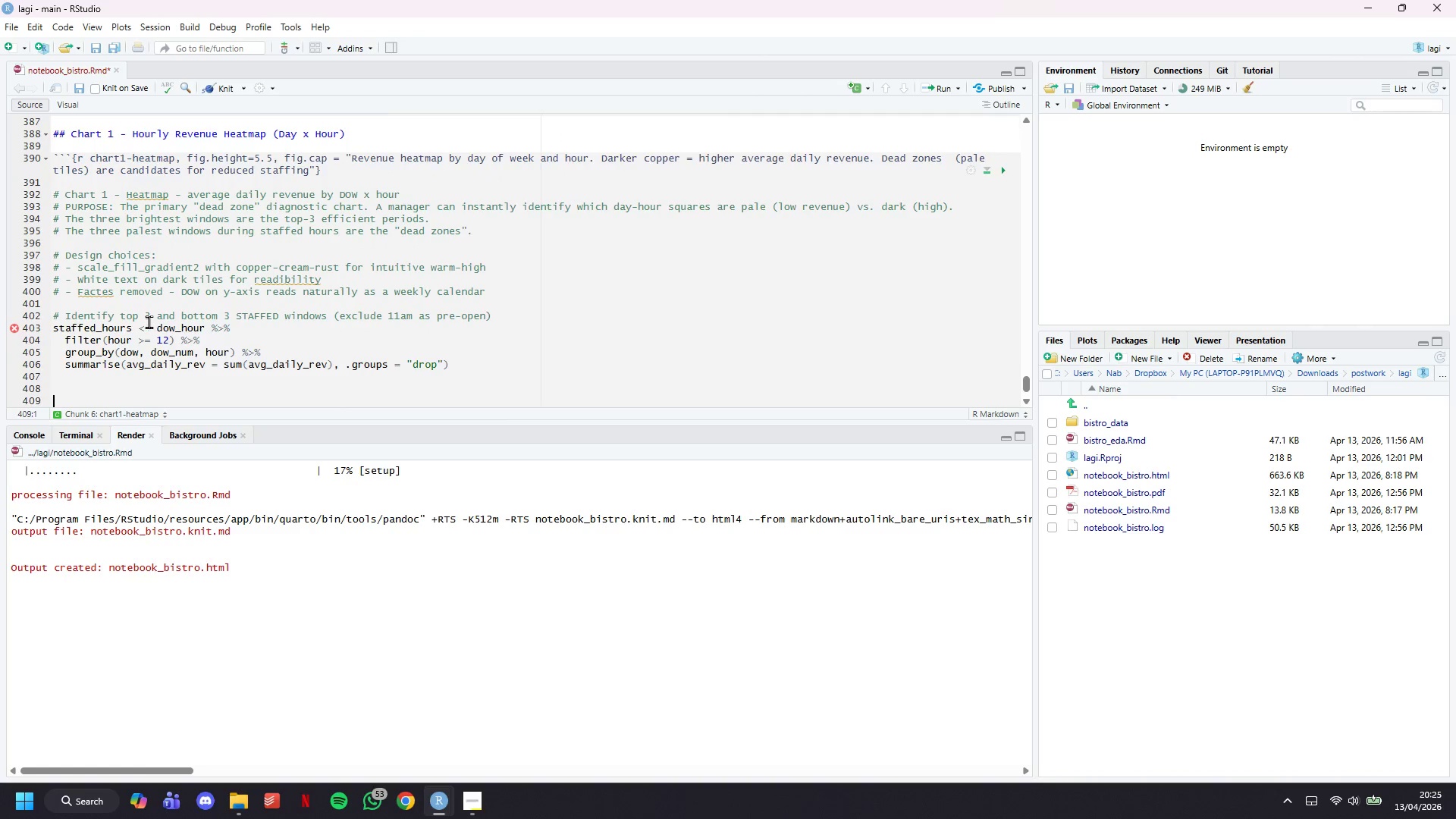 
key(Enter)
 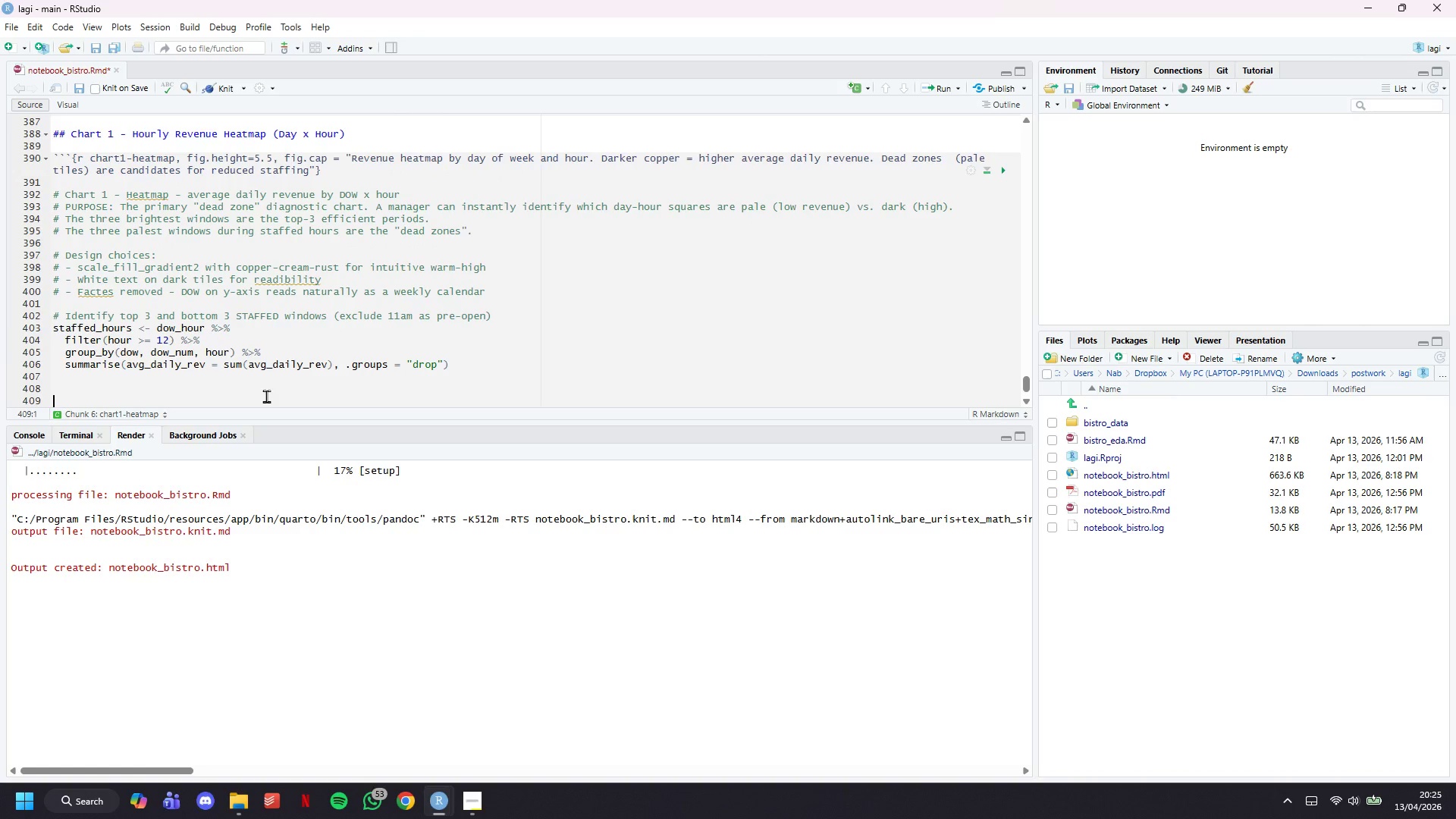 
key(Backspace)
type(top3 <- staffed_hours %>% slice_max(avg_daily_rev, n = 3)
 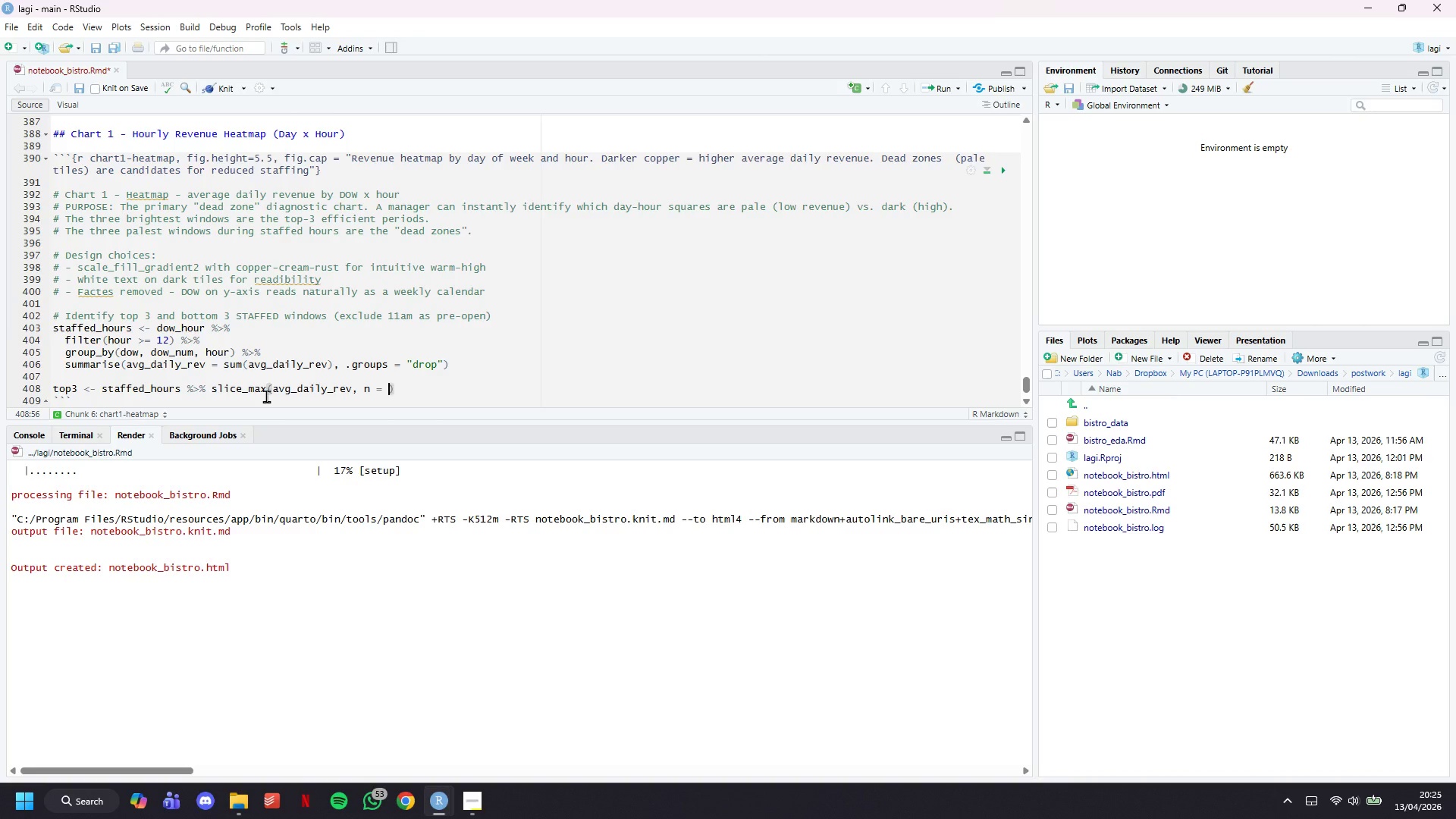 
 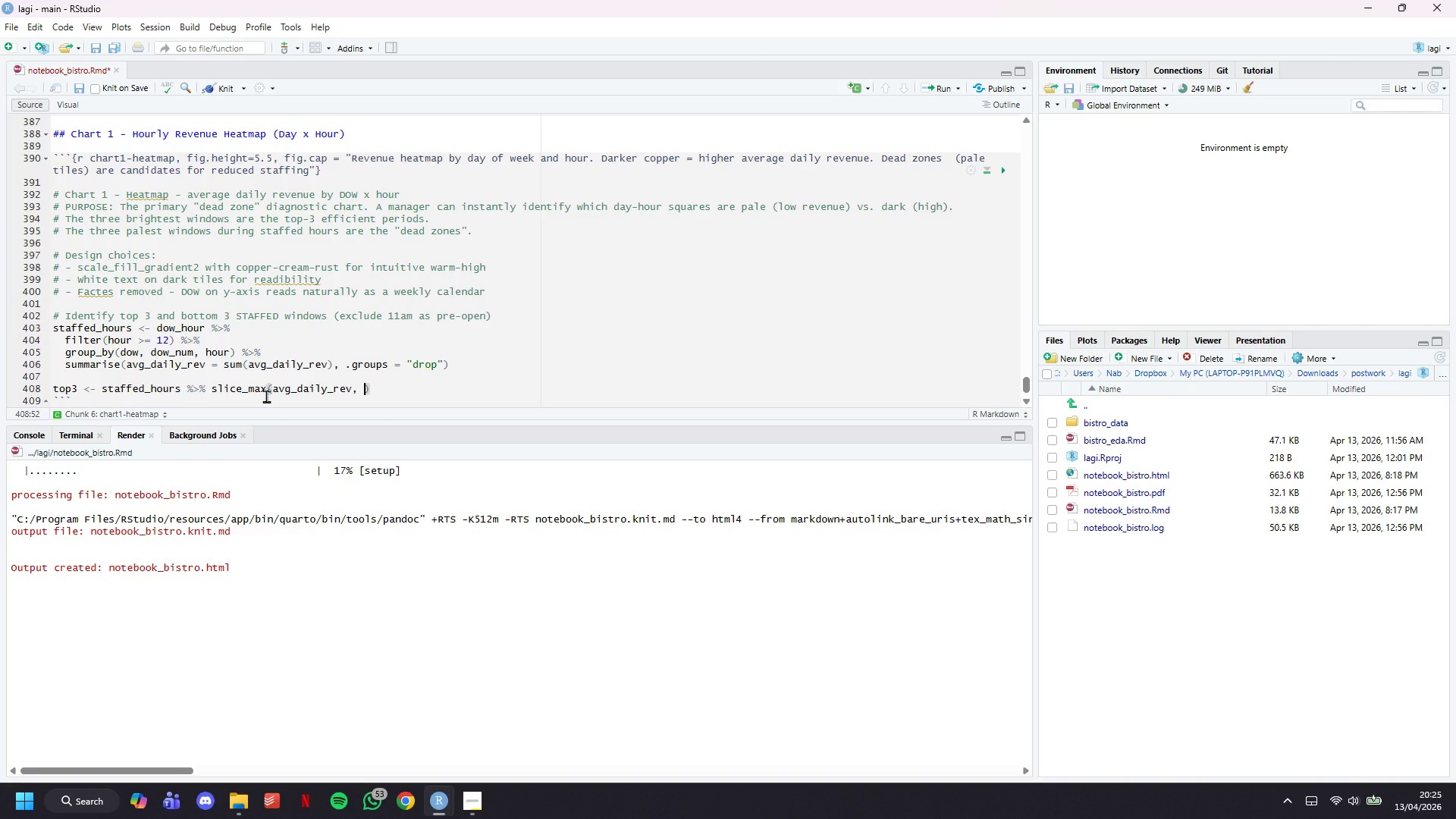 
key(ArrowRight)
 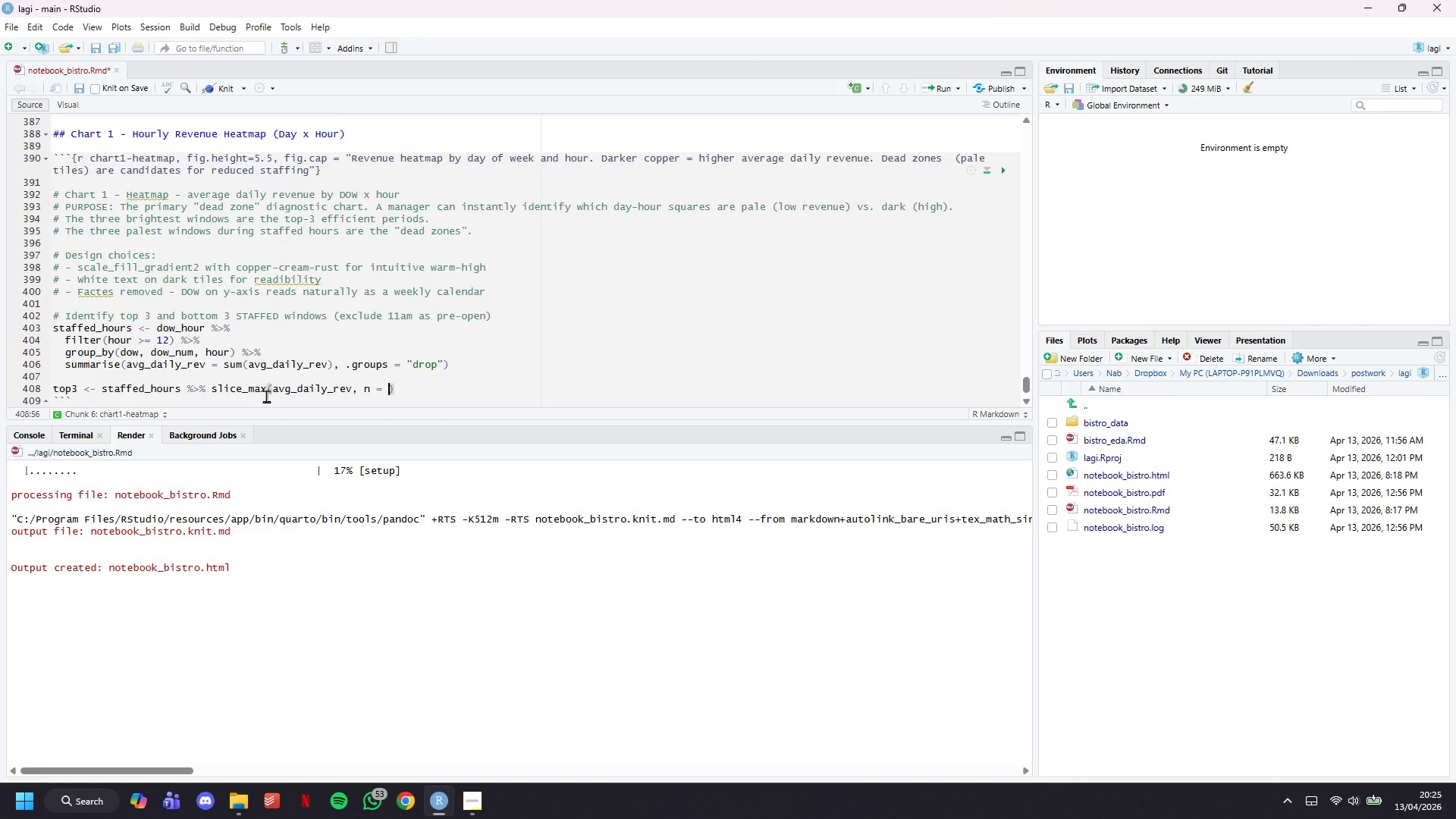 
key(Enter)
 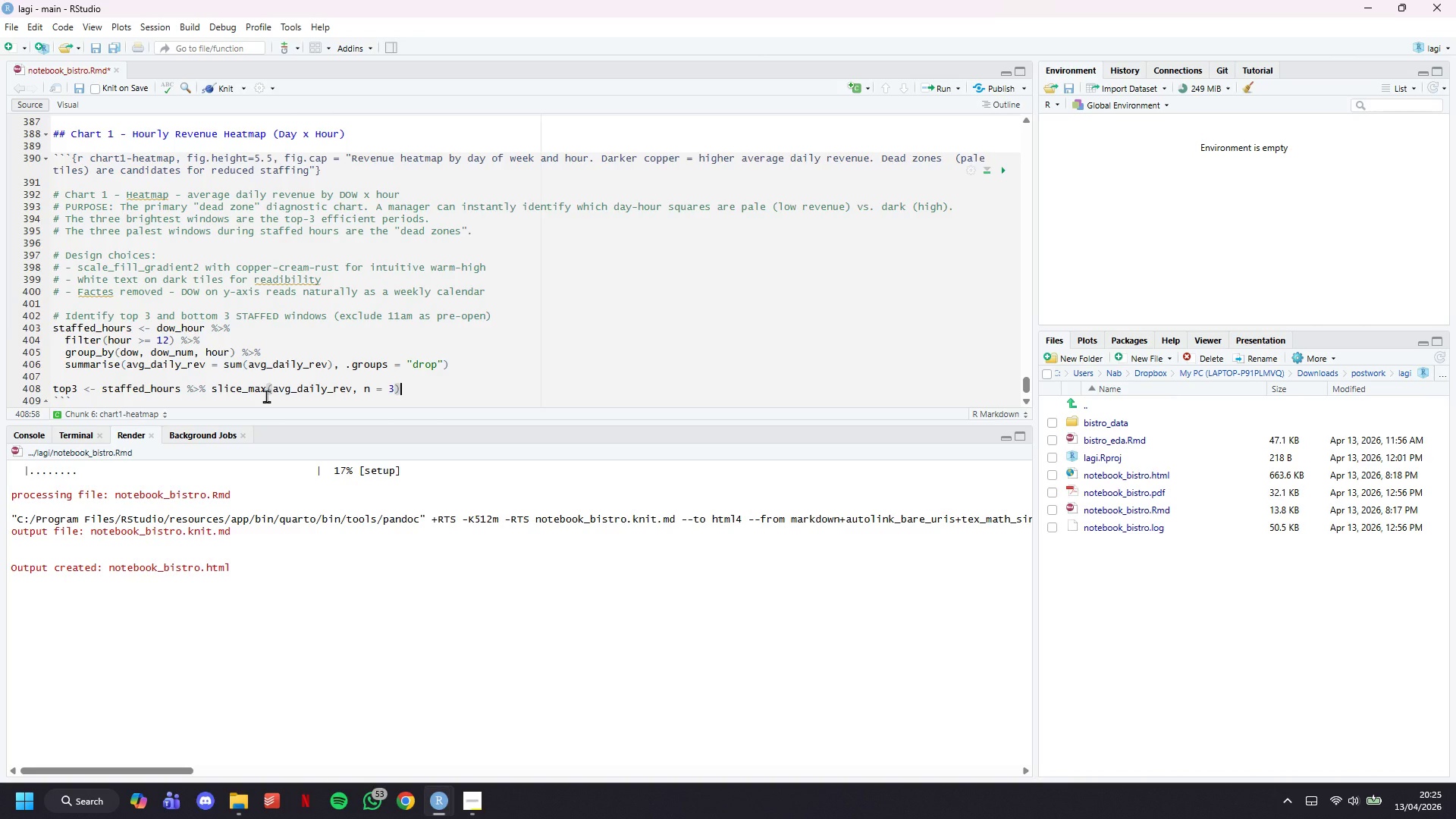 
key(Enter)
 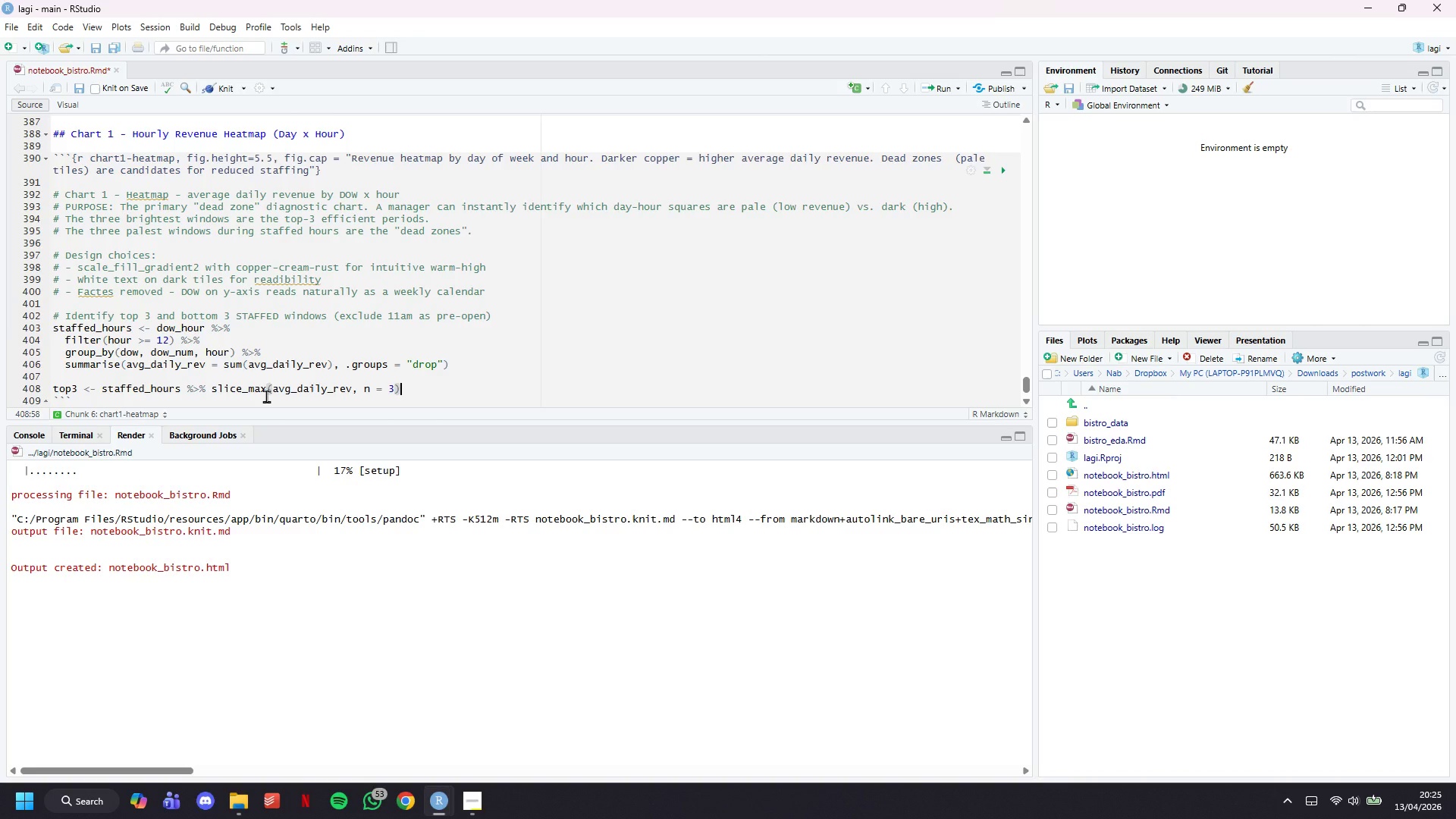 
key(Enter)
 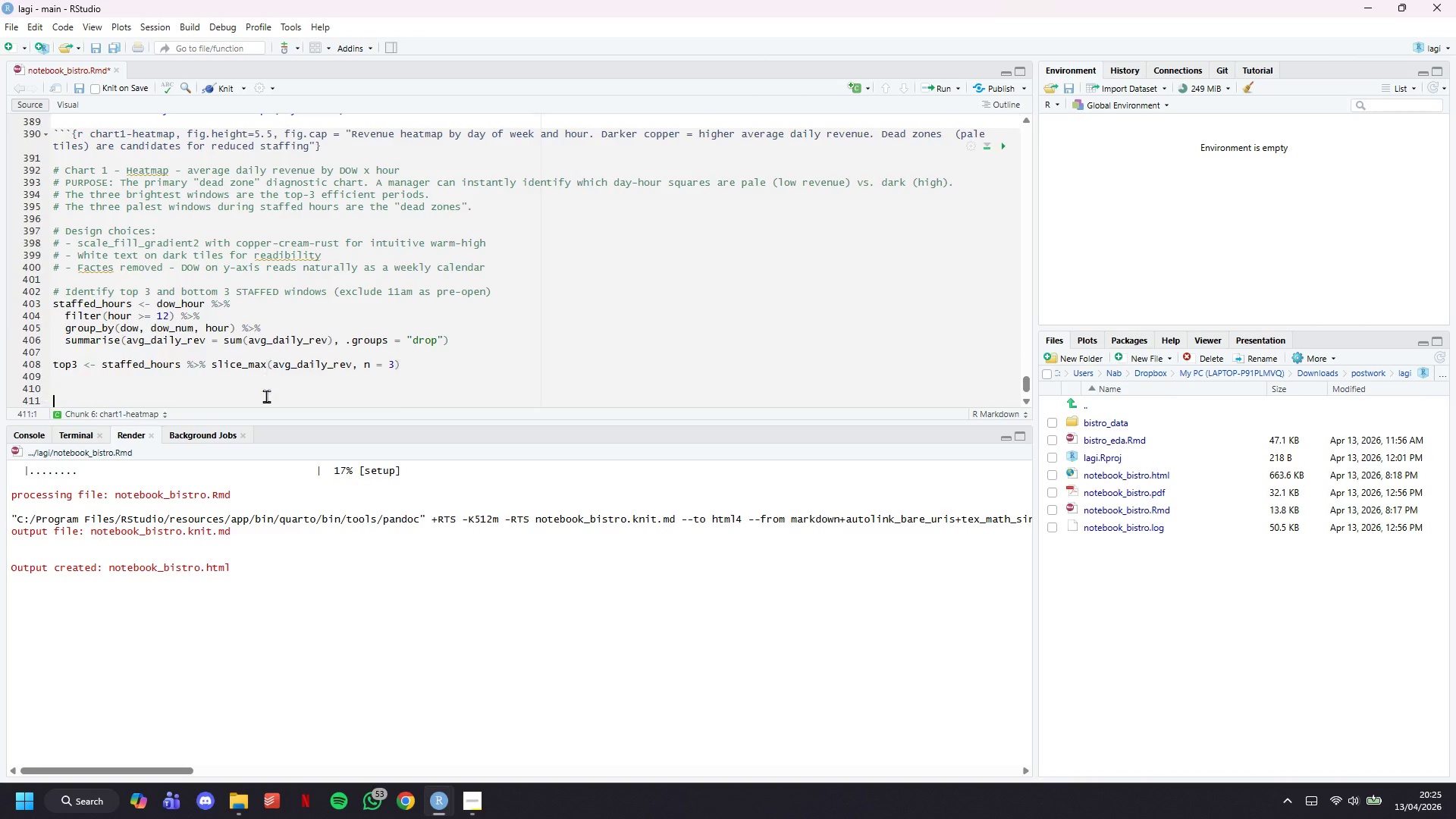 
key(ArrowUp)
 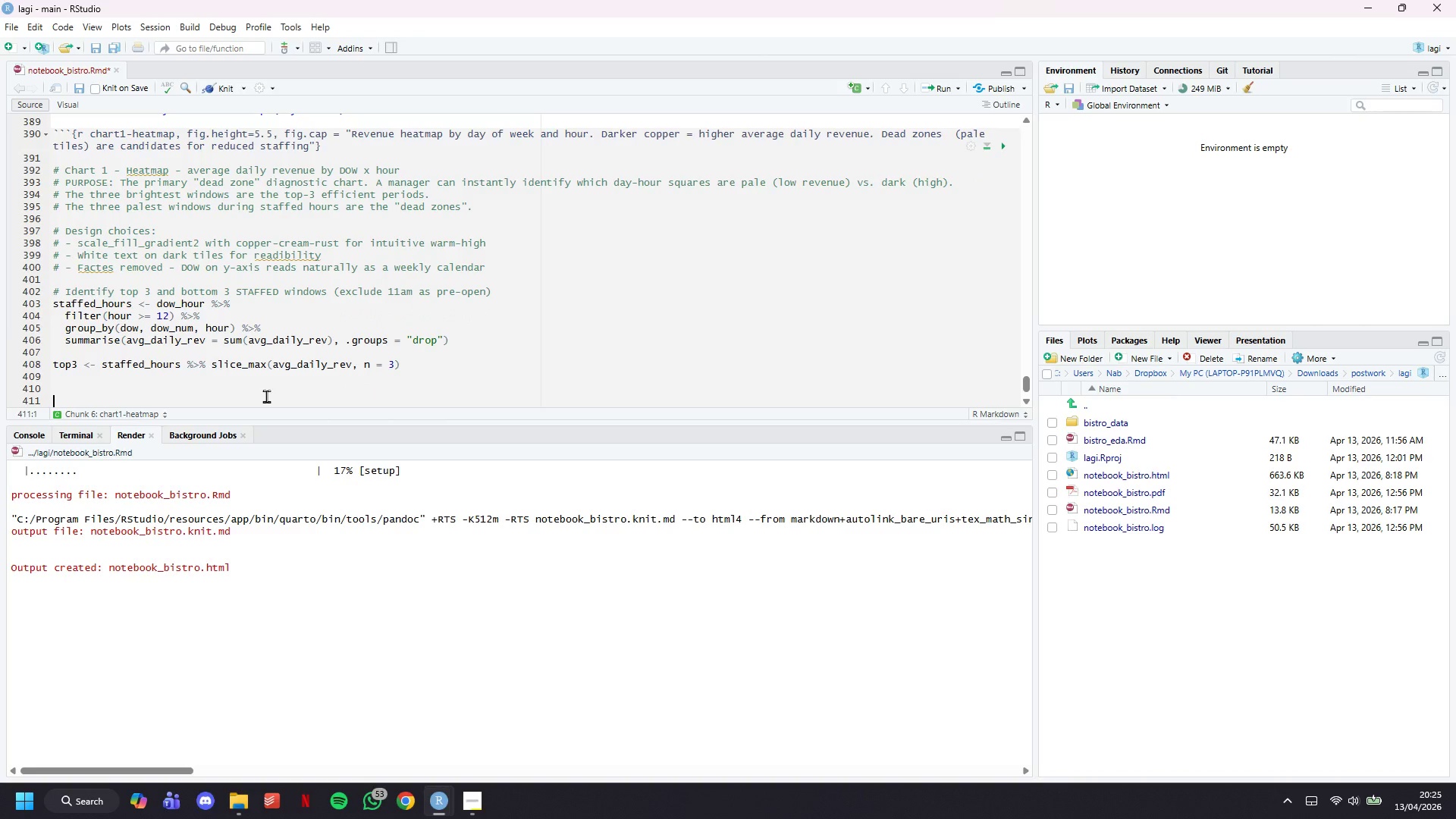 
key(ArrowUp)
 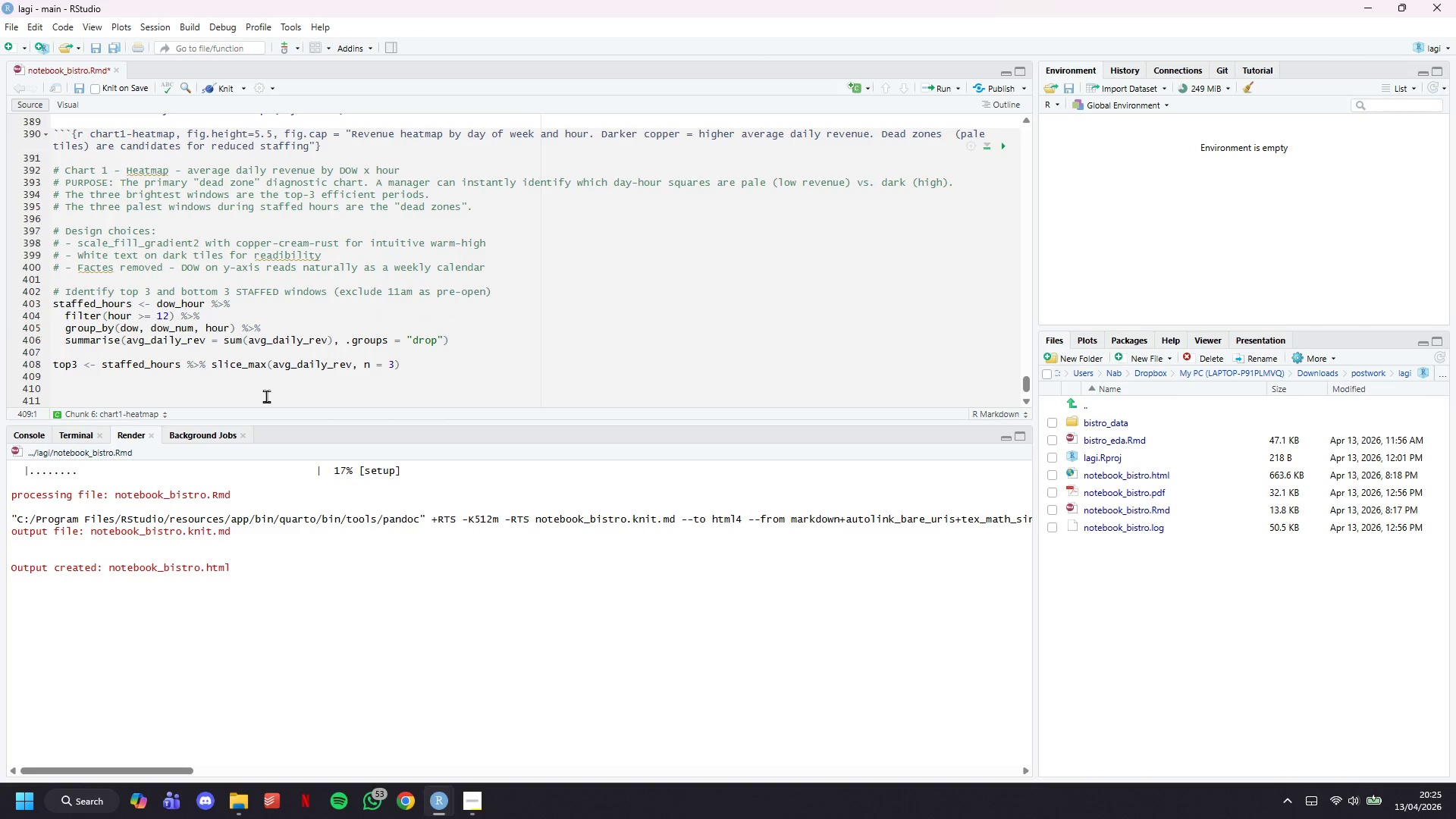 
type(bottom 3 )
key(Backspace)
key(Backspace)
type(3 )
key(Backspace)
key(Backspace)
key(Backspace)
type(3 <- staffed_hours )
 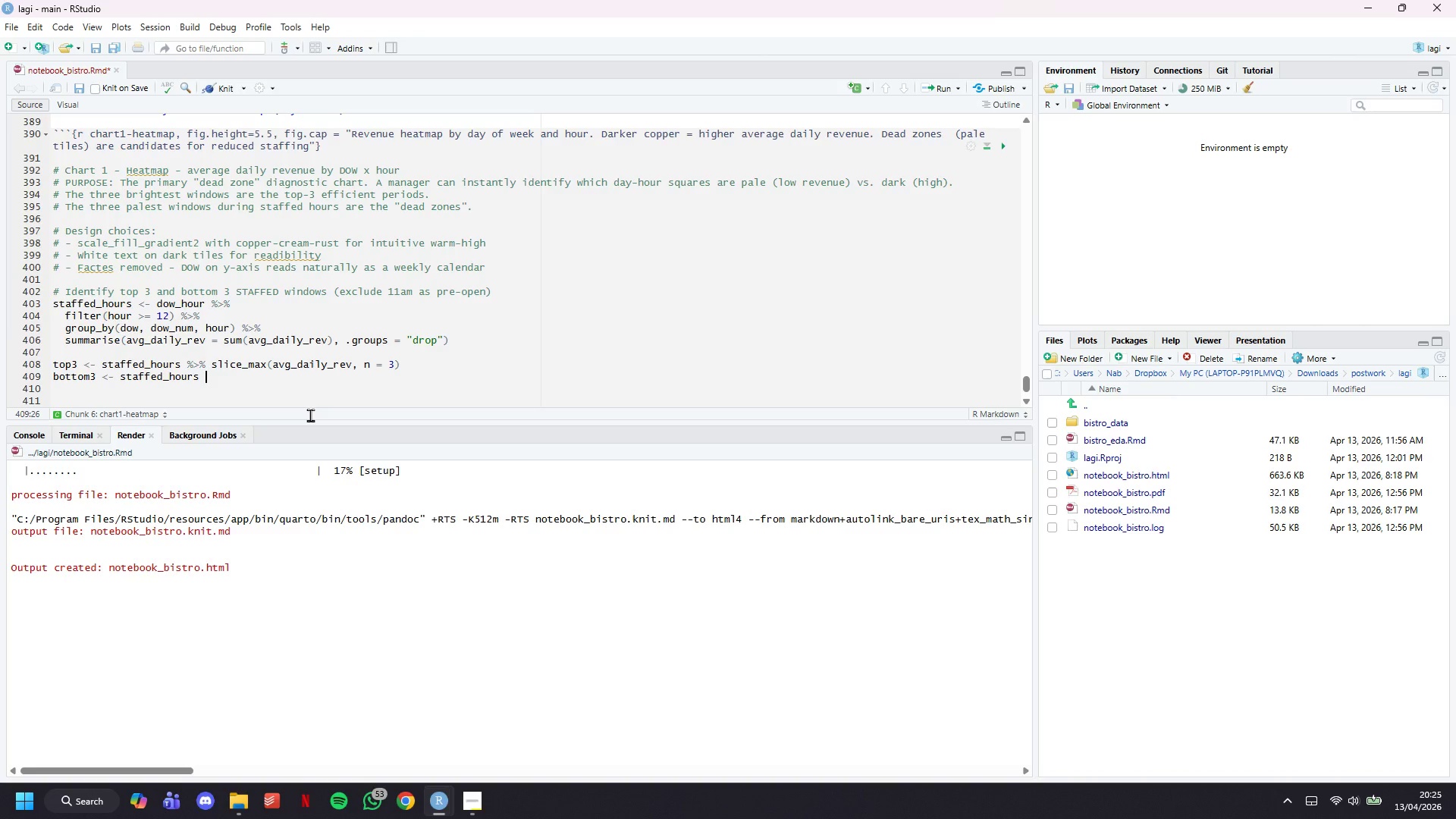 